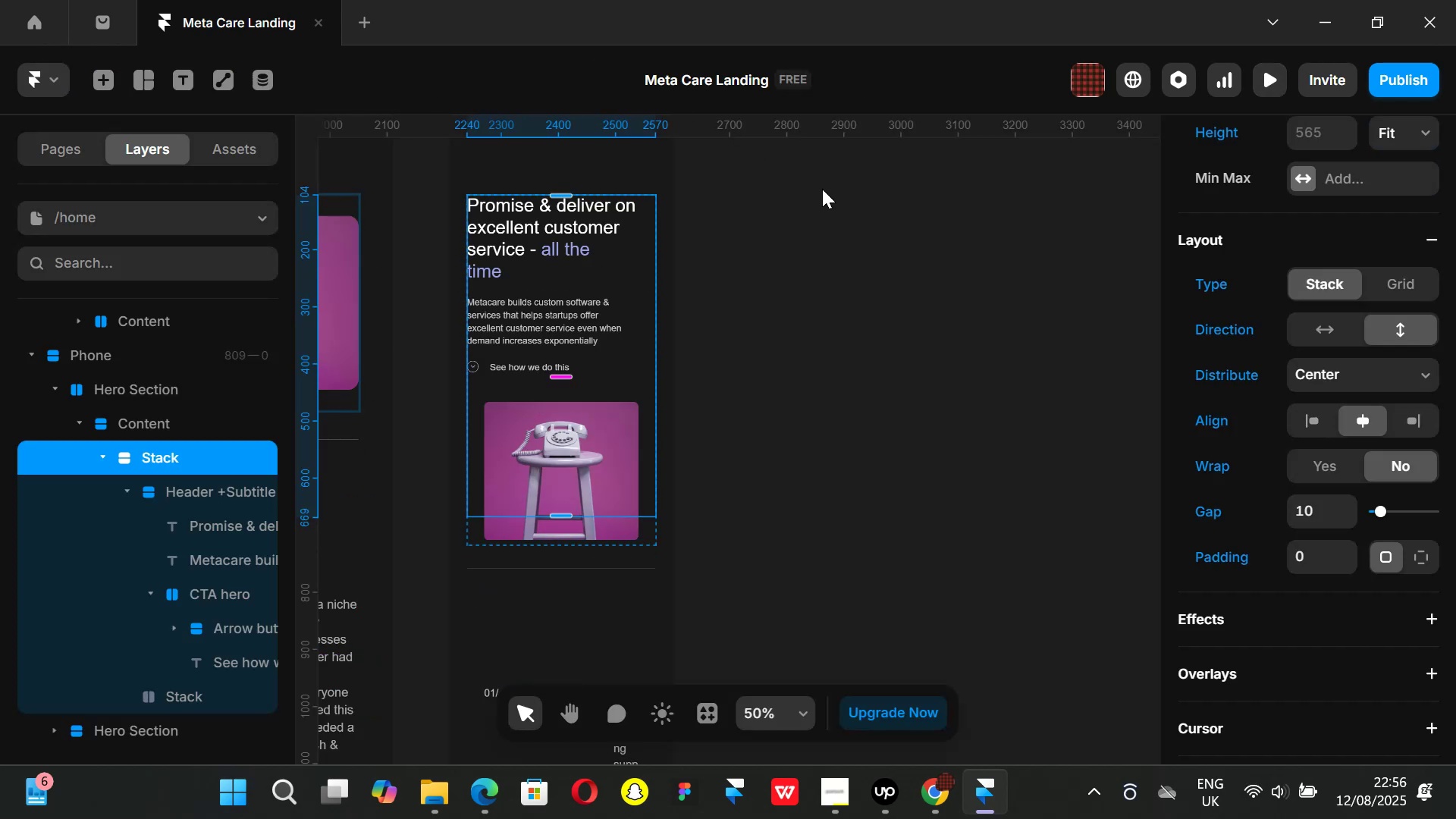 
key(Control+ControlLeft)
 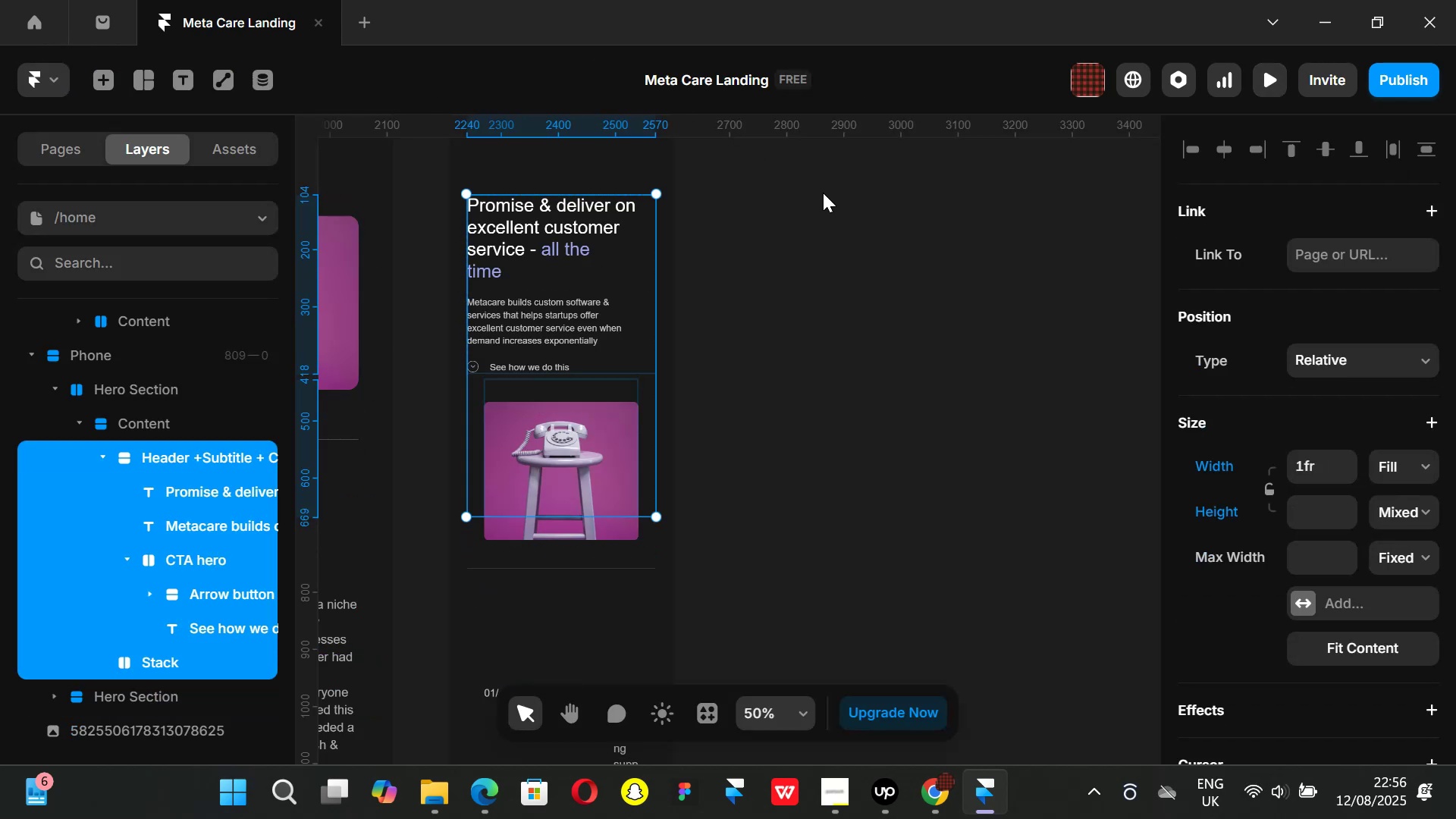 
key(Control+Z)
 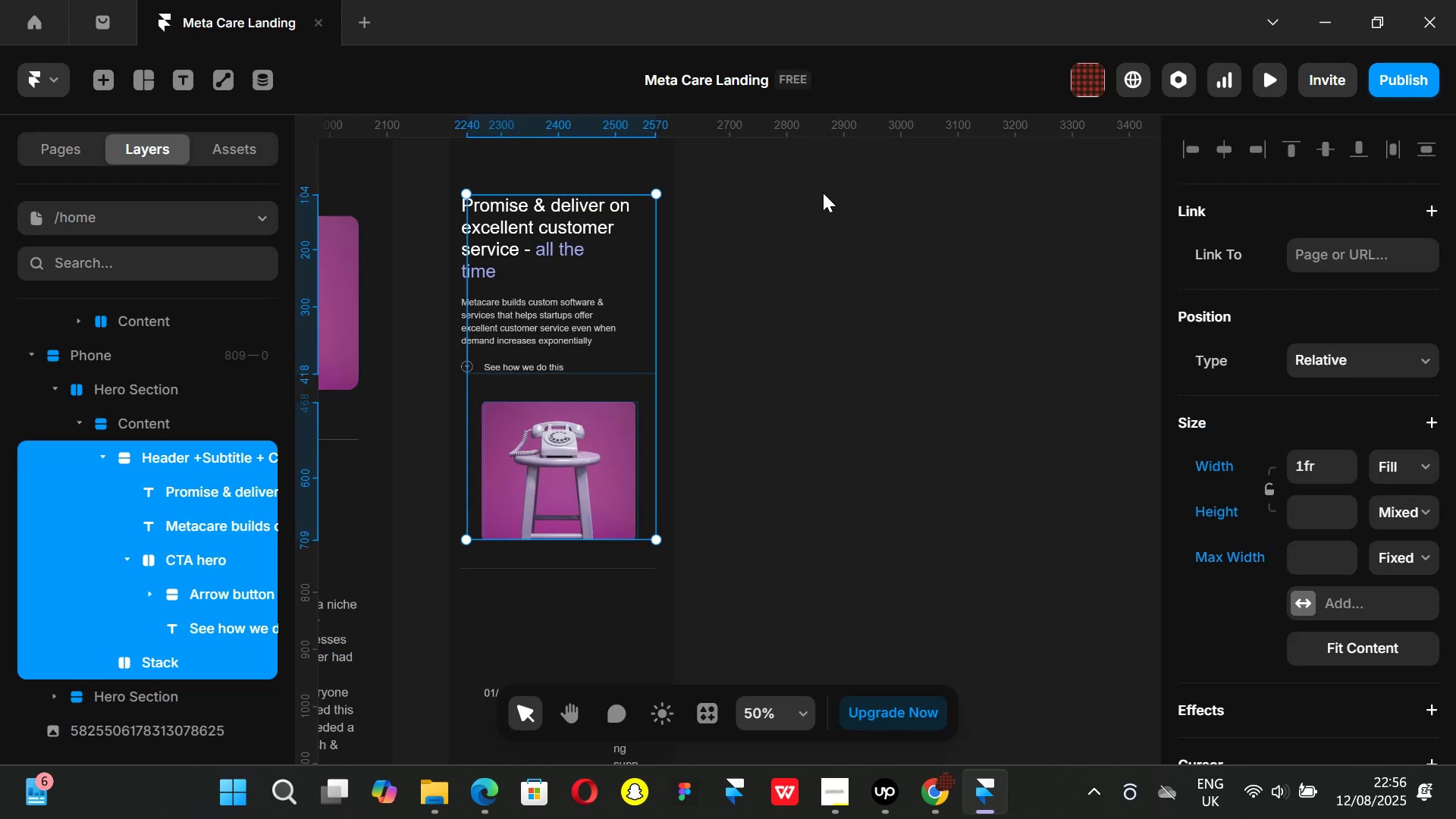 
key(Control+ControlLeft)
 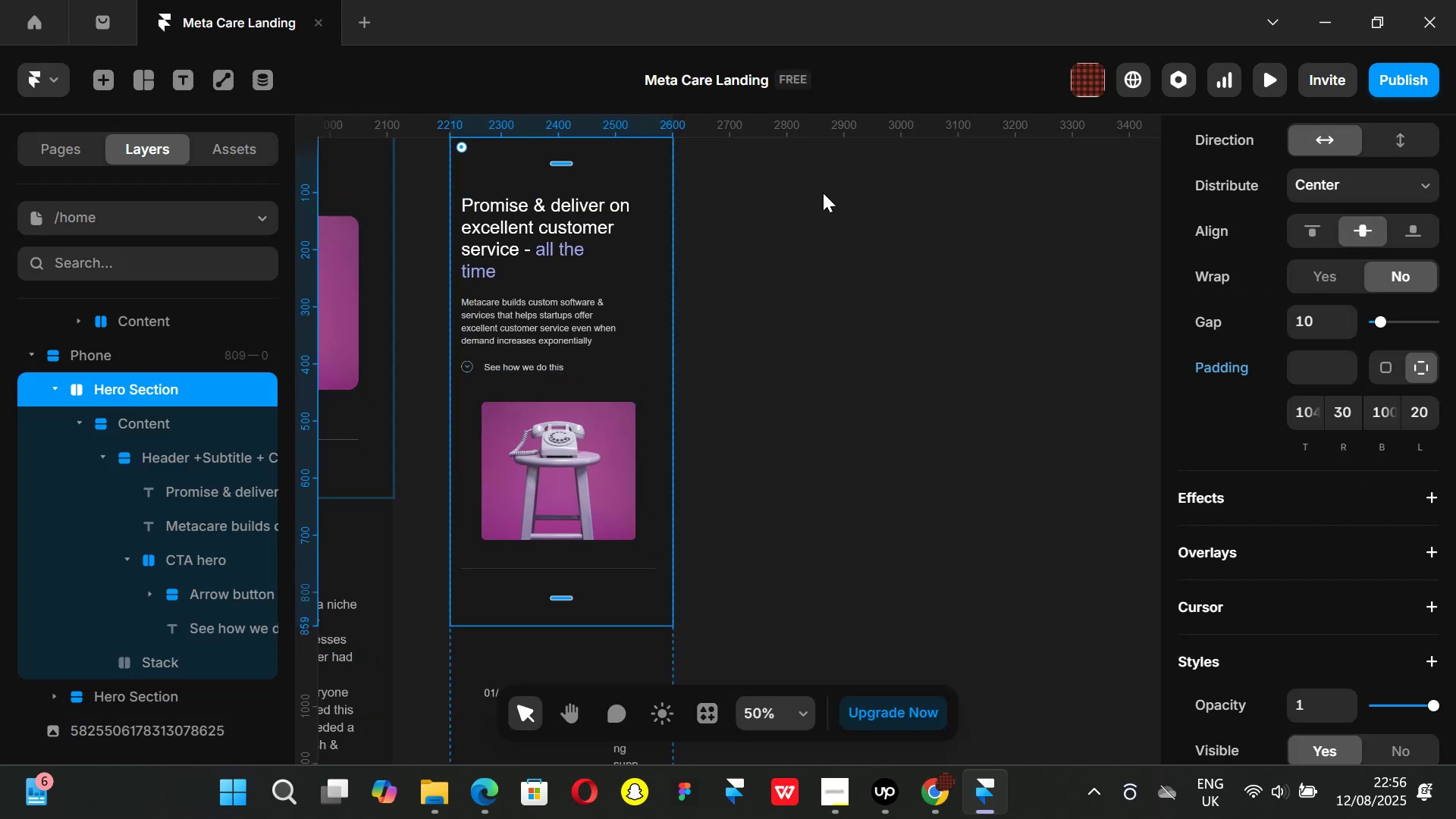 
key(Control+Z)
 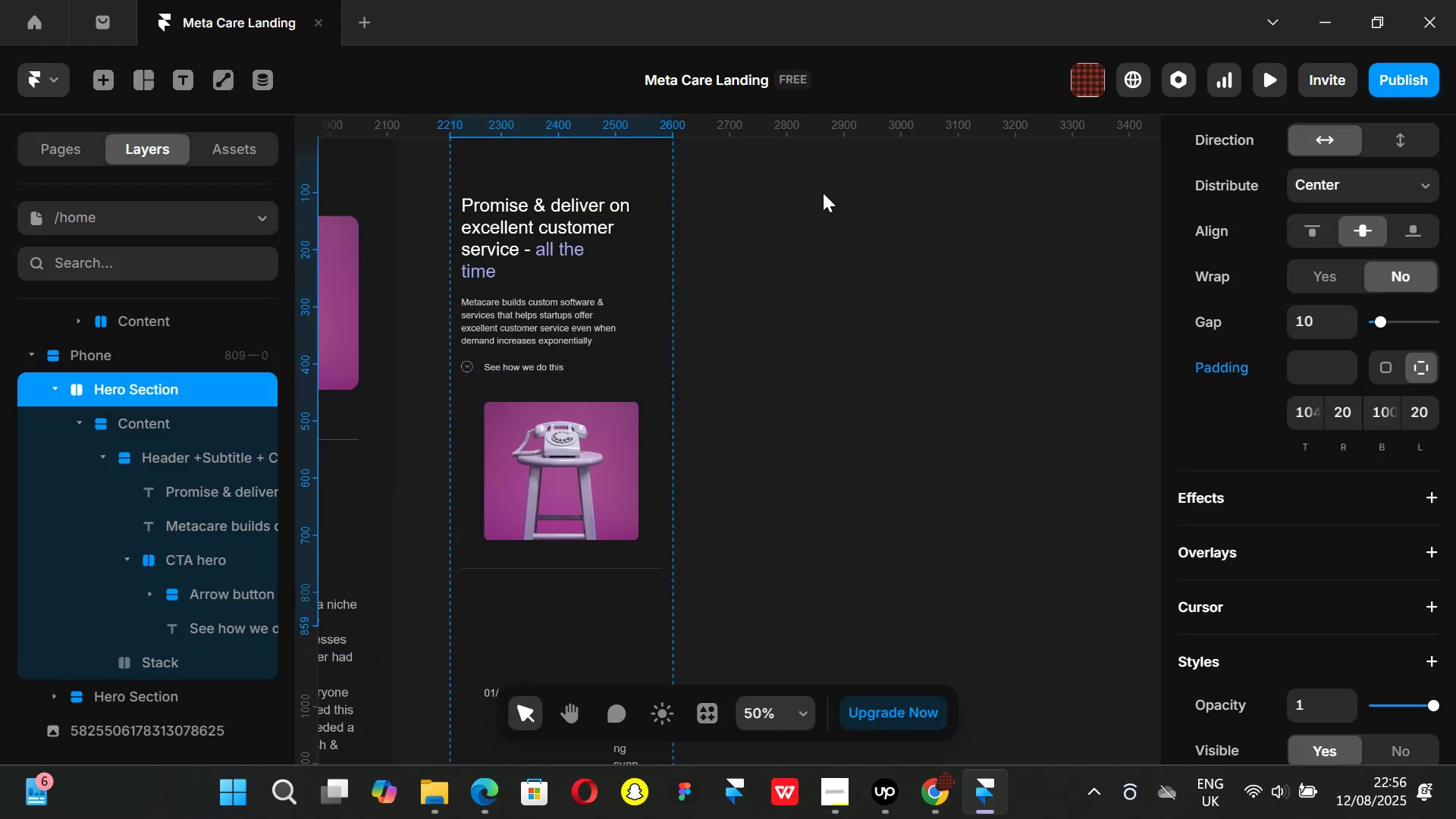 
key(Control+ControlLeft)
 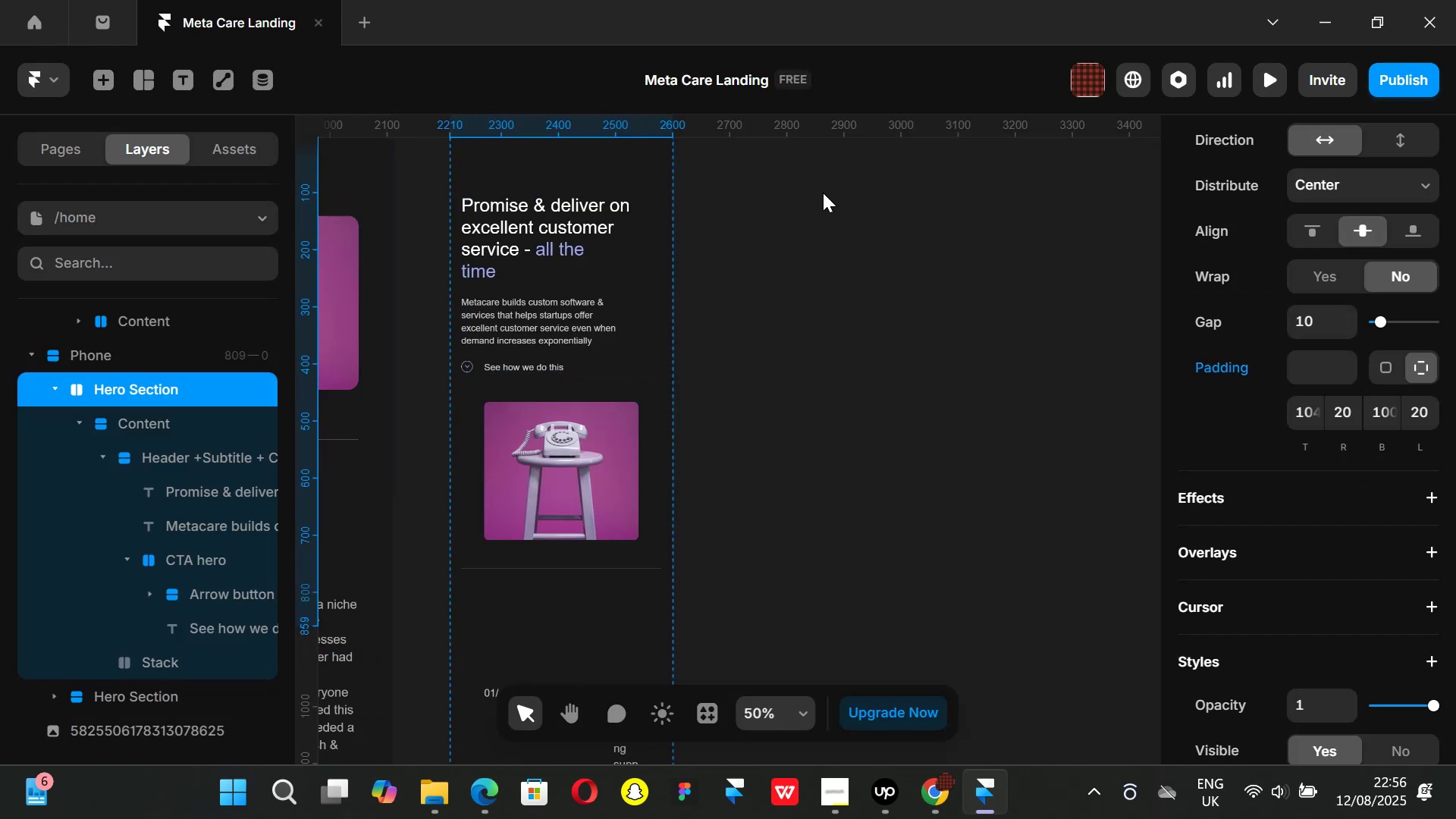 
key(Control+Z)
 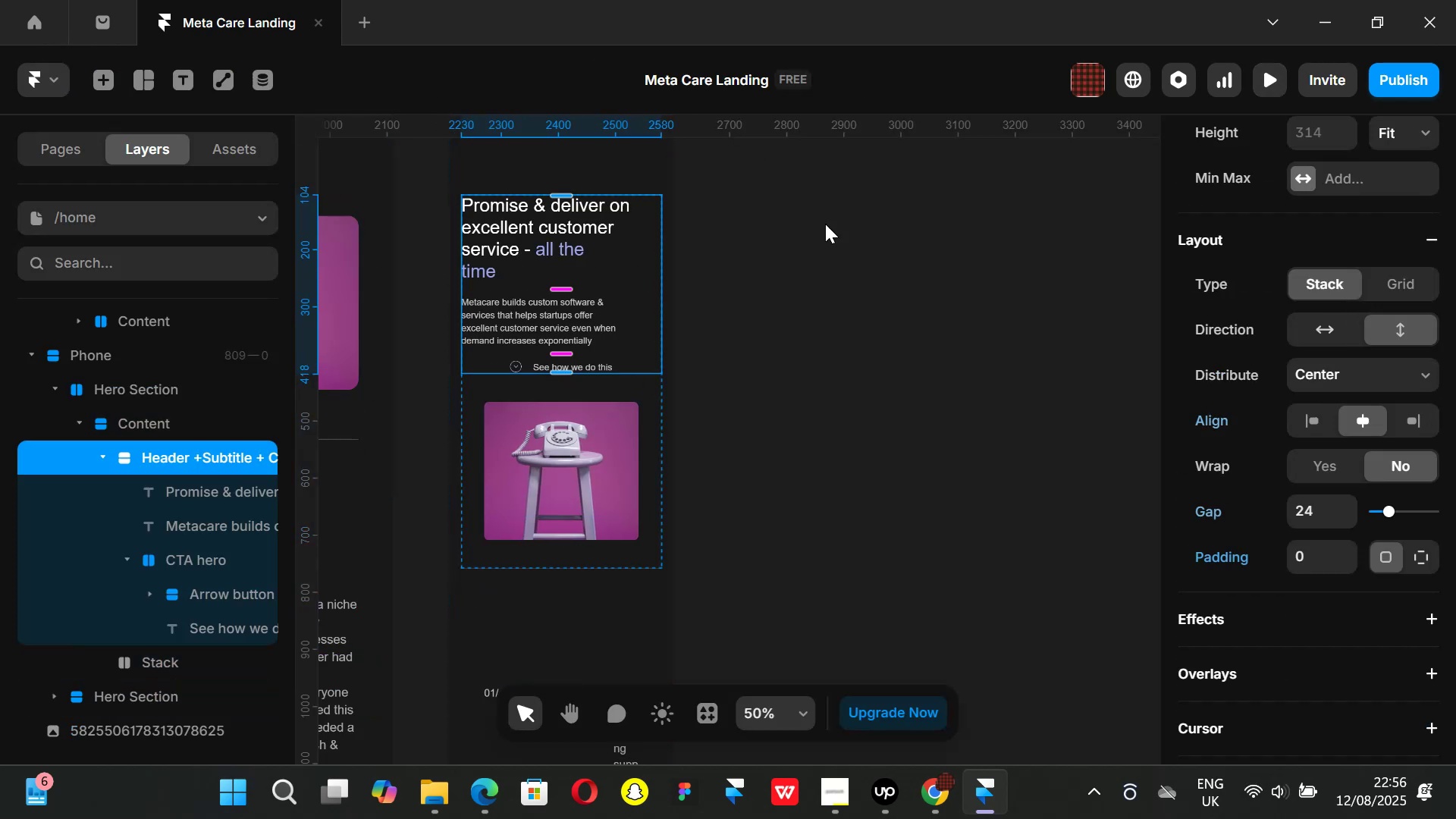 
key(Control+ControlLeft)
 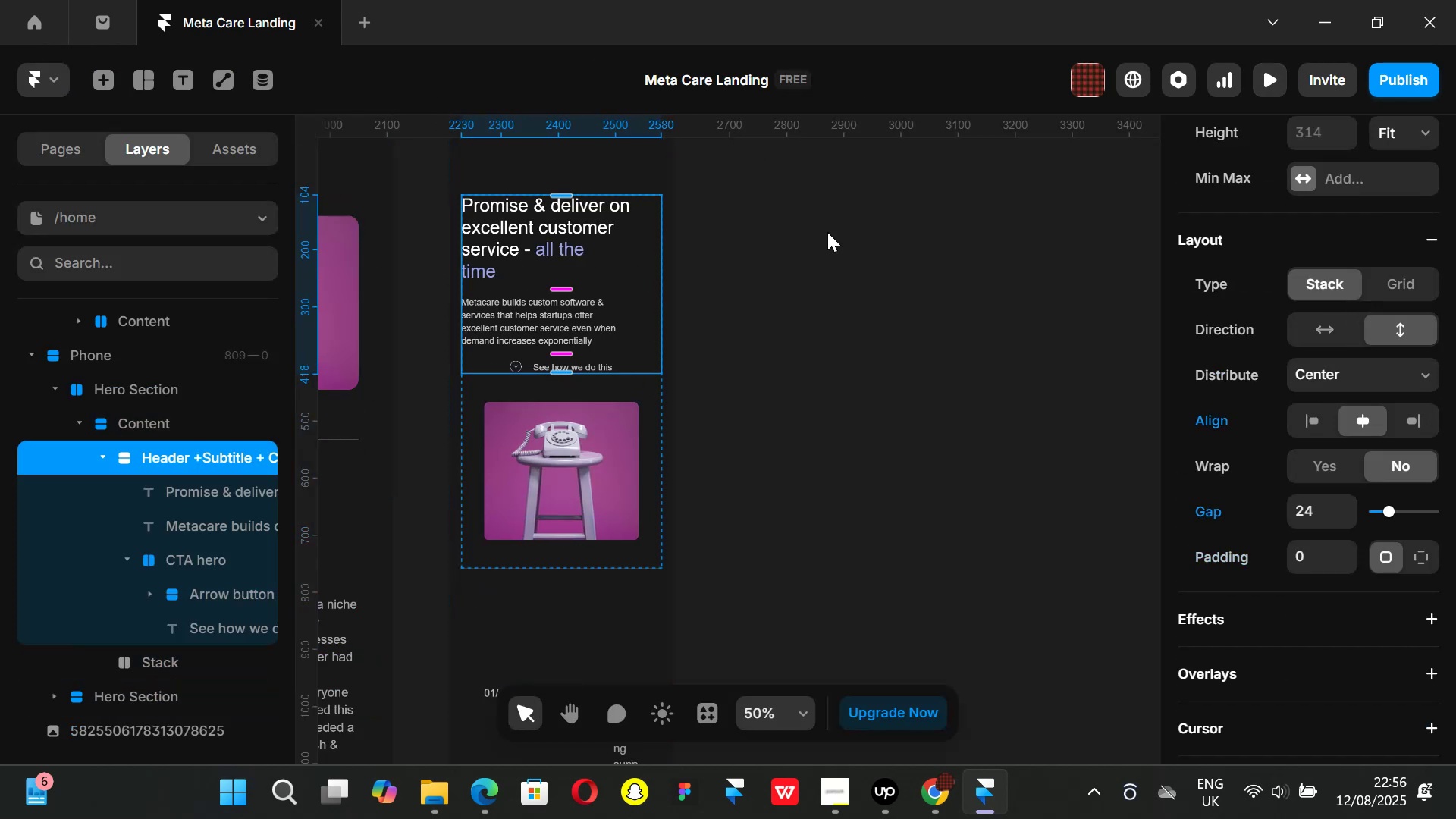 
key(Control+Z)
 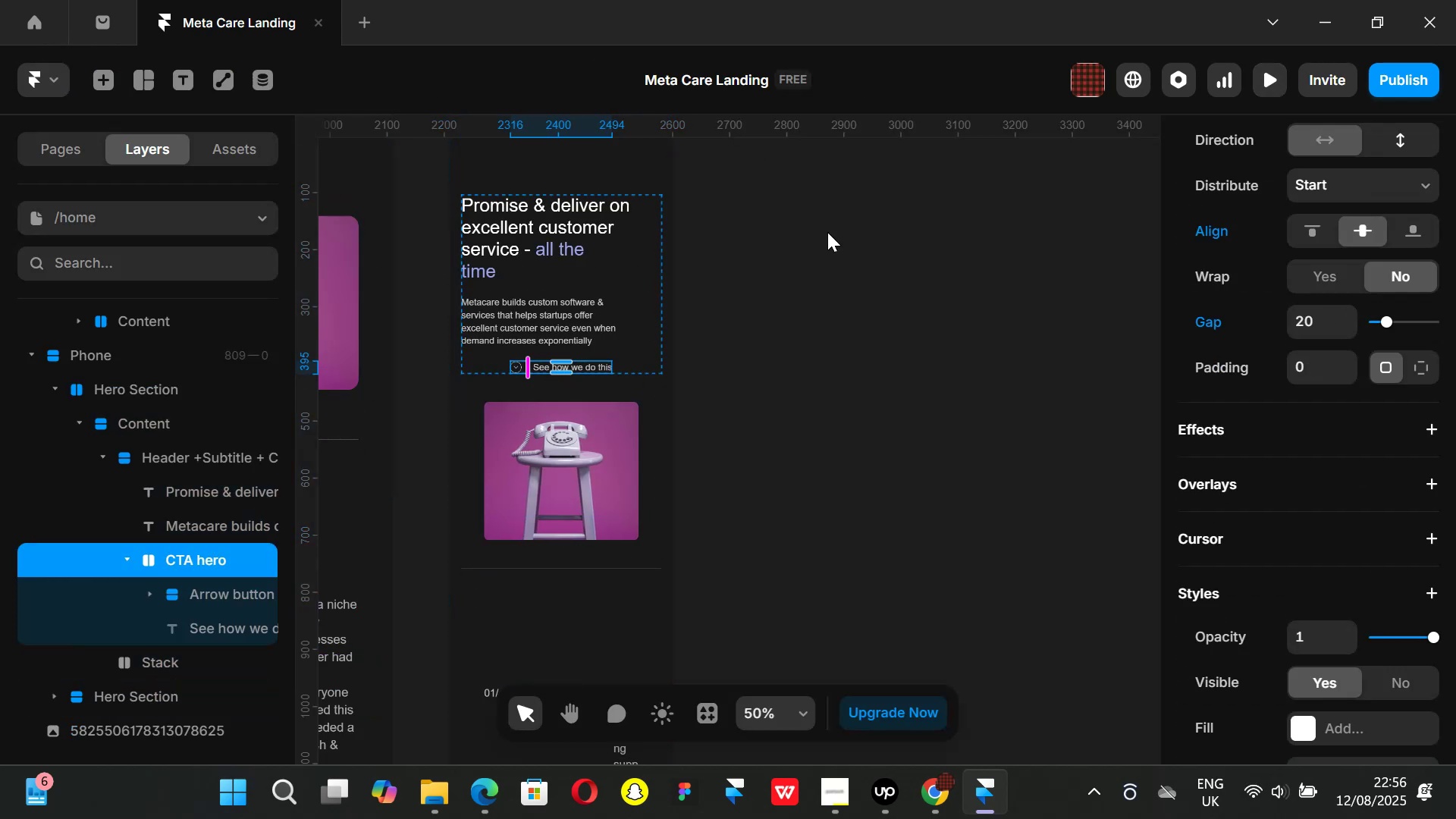 
key(Control+ControlLeft)
 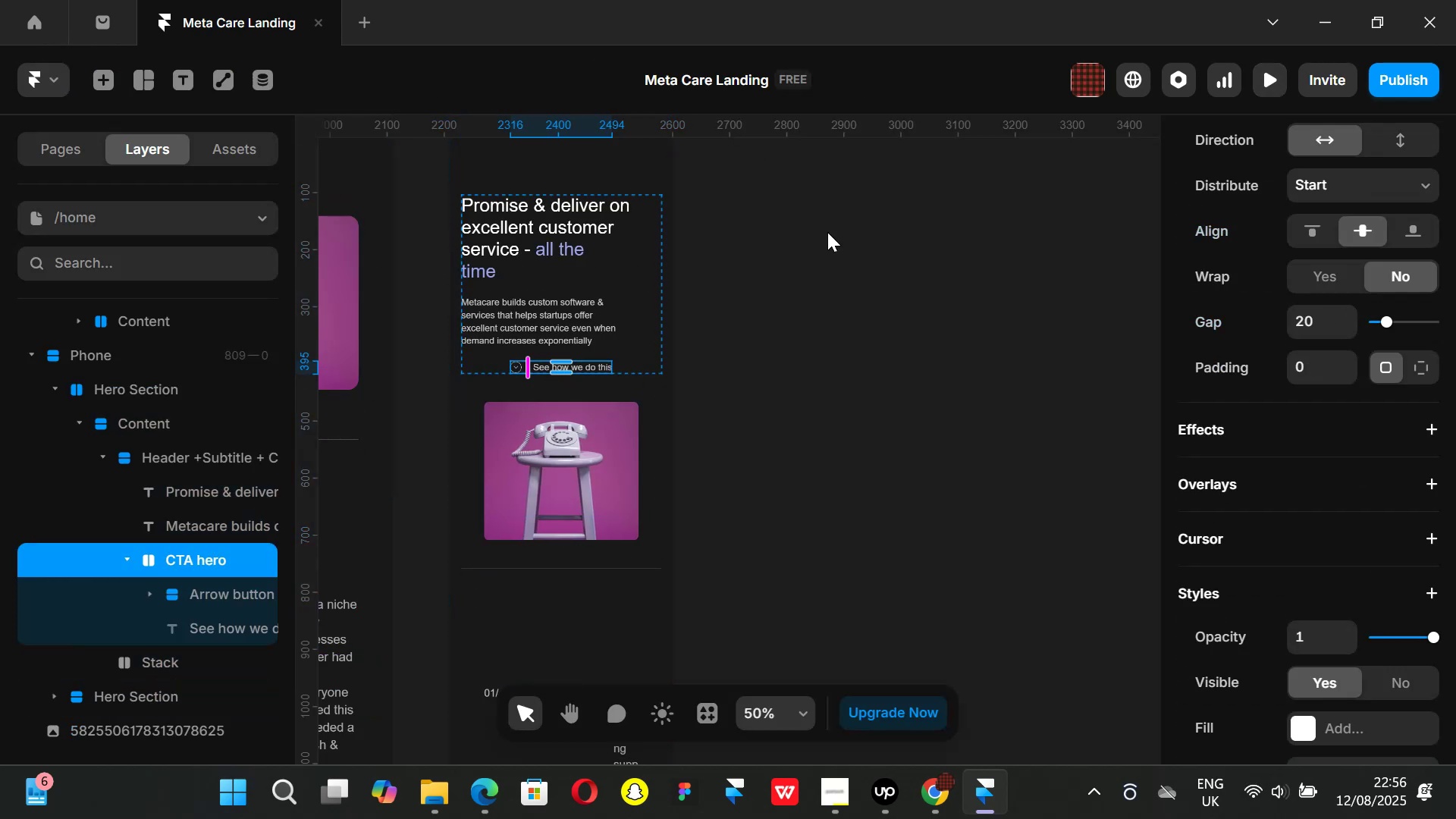 
key(Control+Z)
 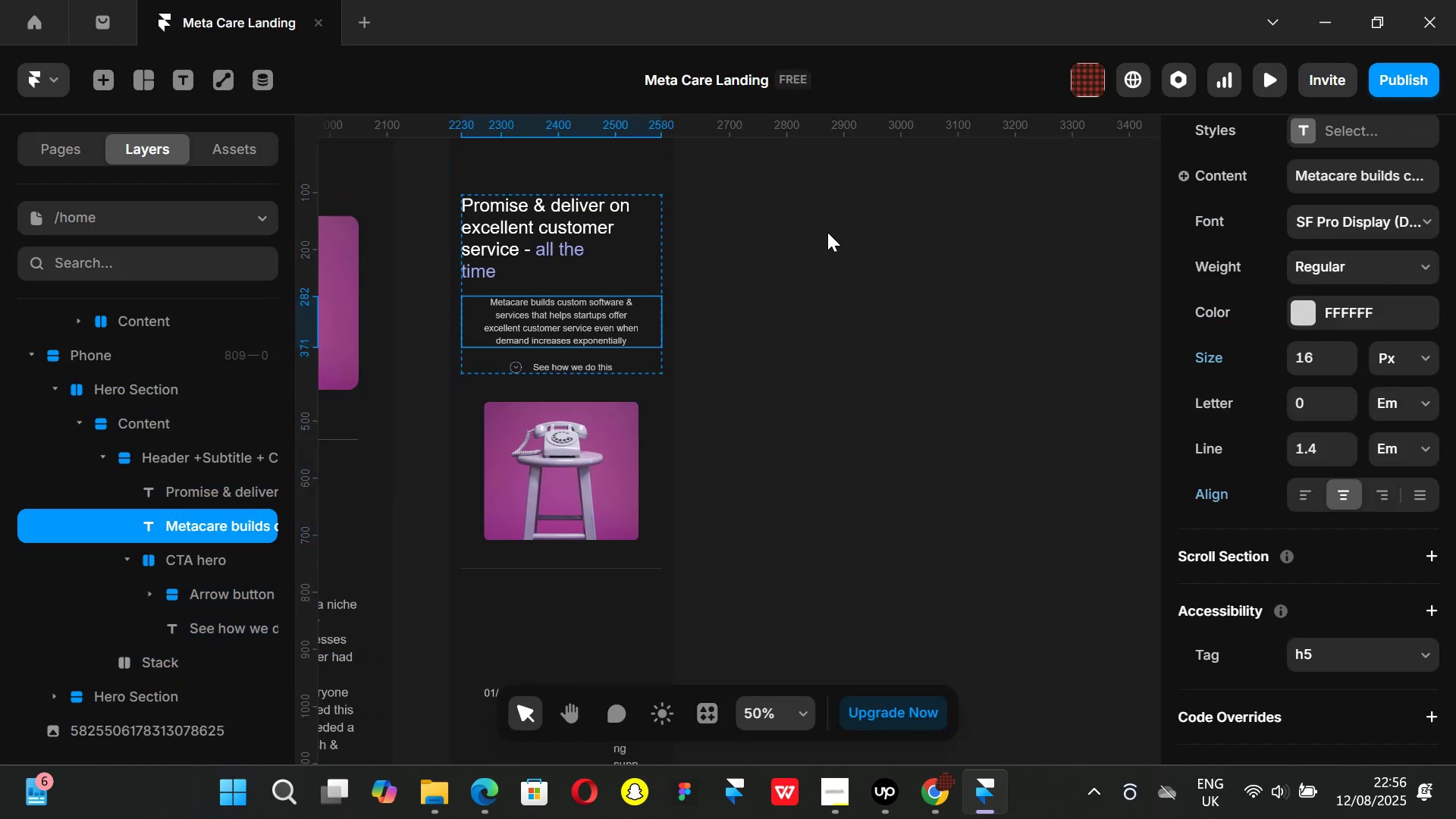 
key(Control+ControlLeft)
 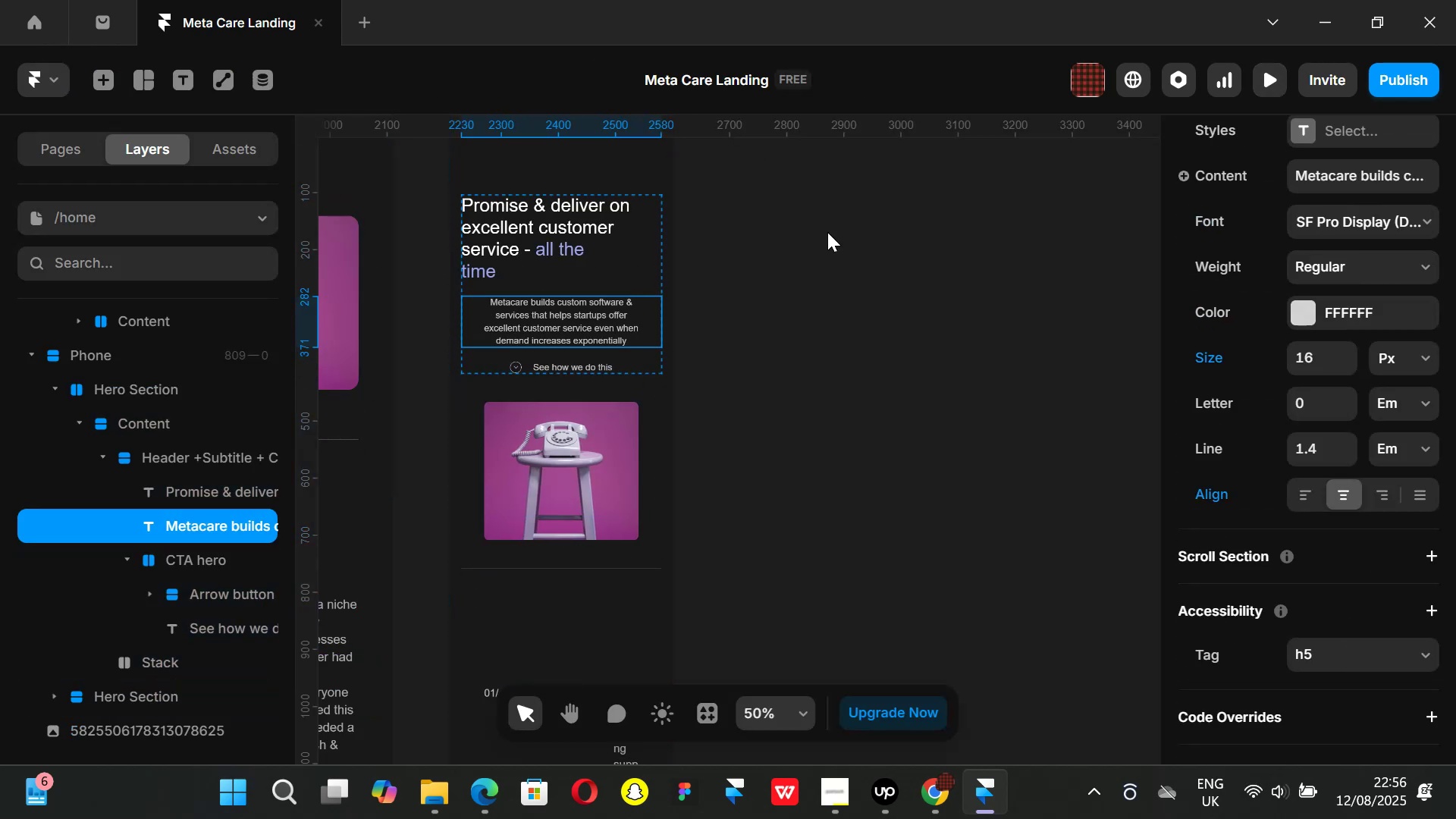 
key(Control+Z)
 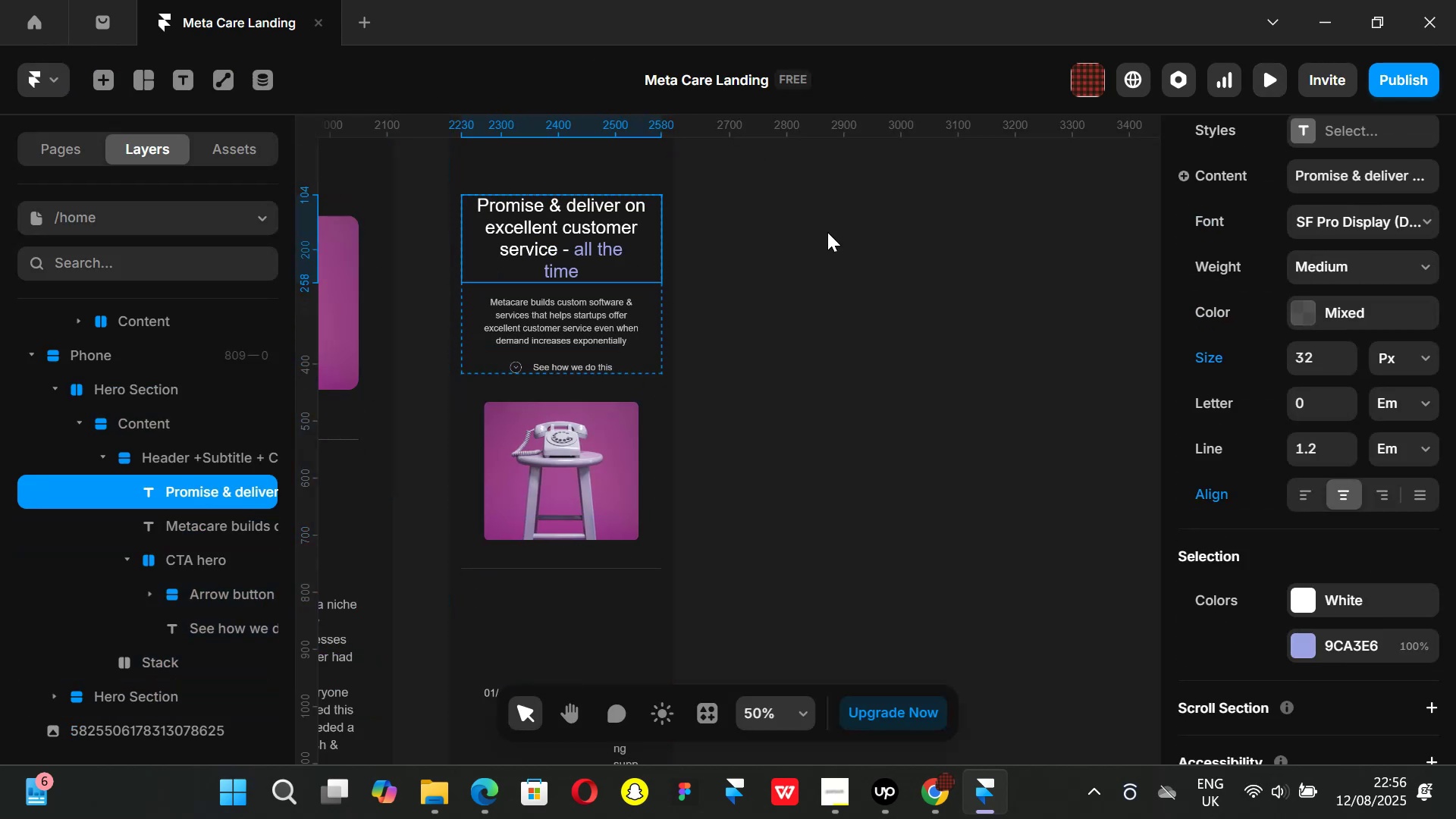 
key(Control+ControlLeft)
 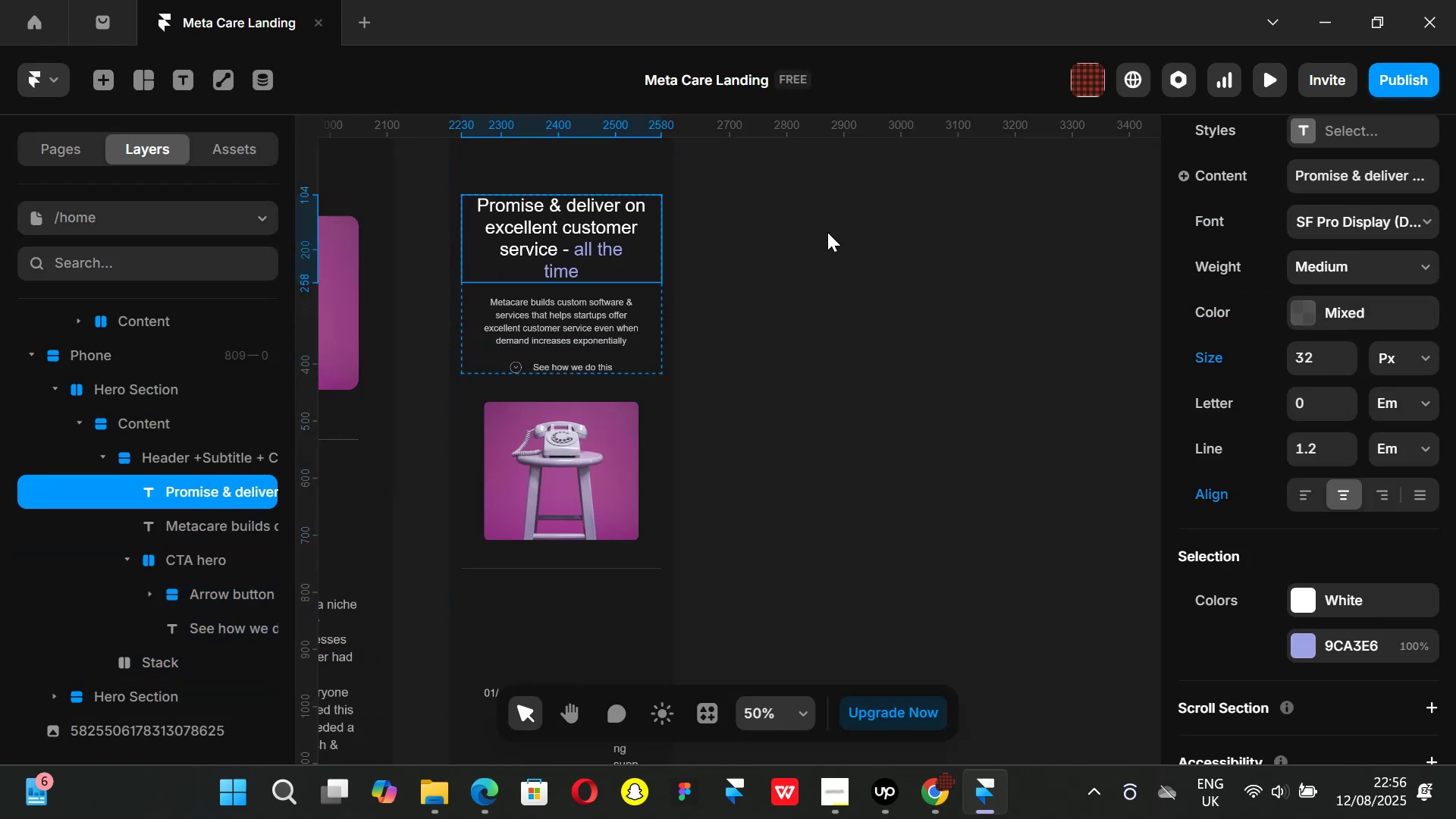 
key(Control+Z)
 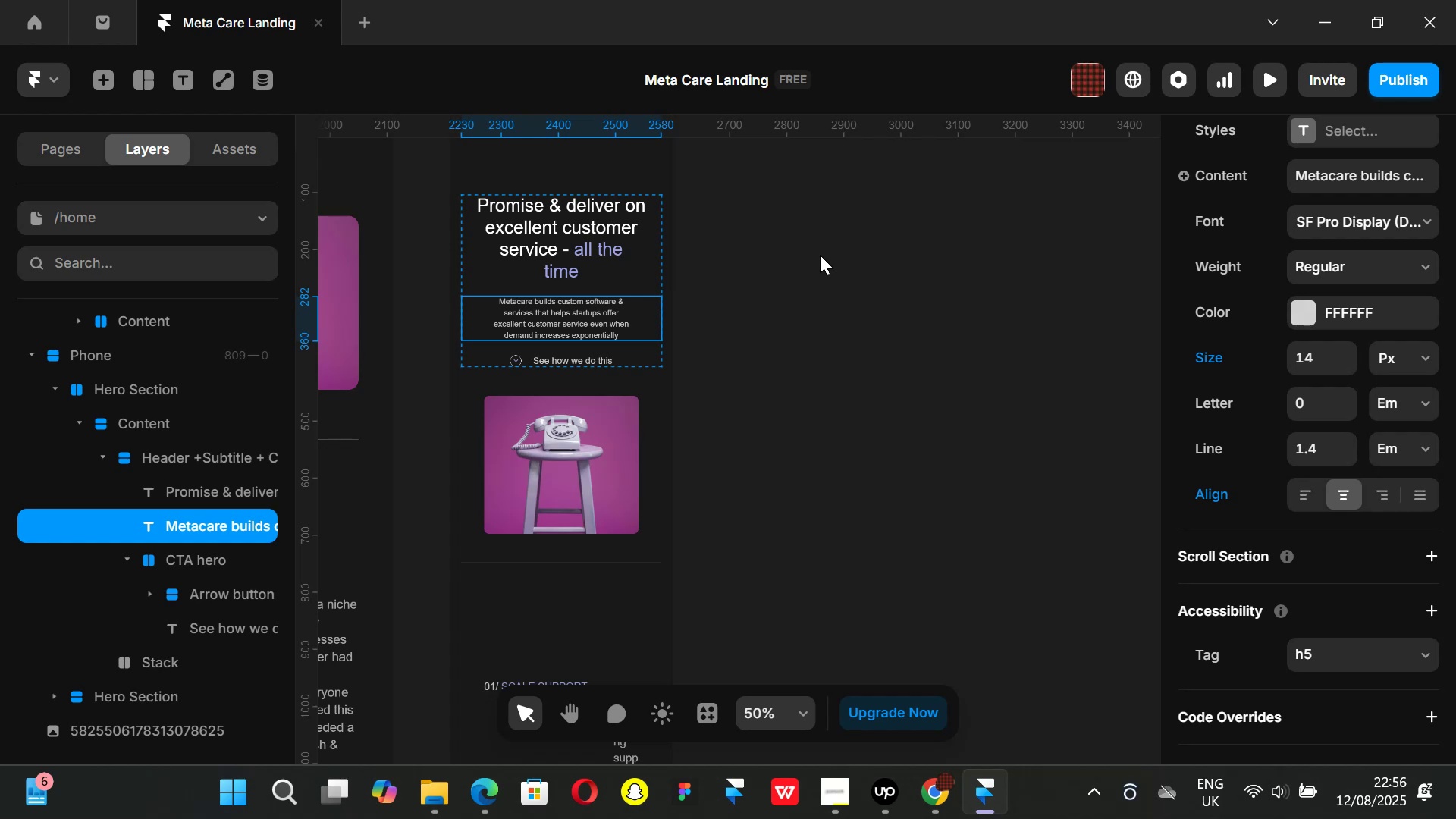 
left_click([820, 255])
 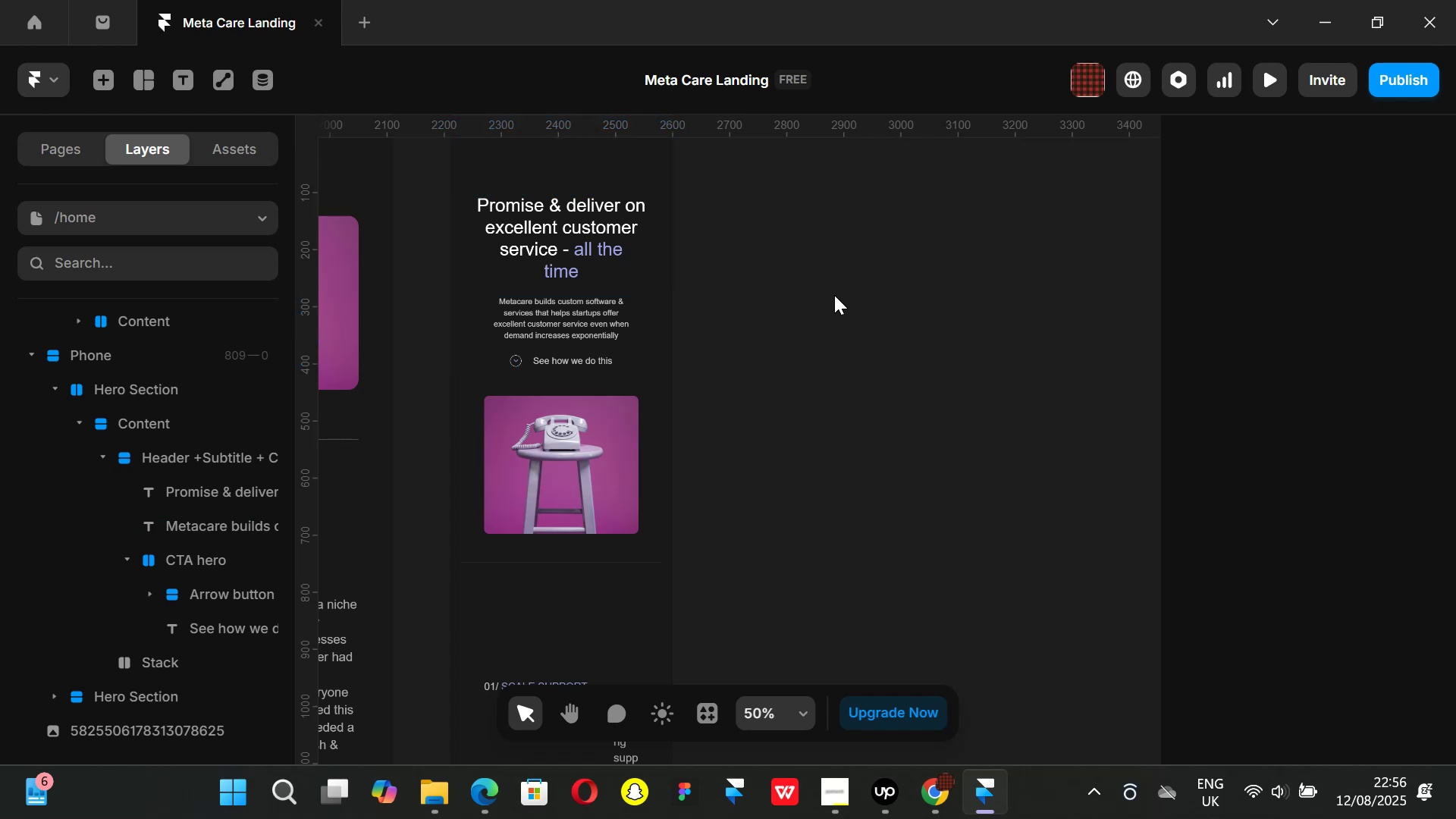 
hold_key(key=ShiftLeft, duration=0.45)
scroll: coordinate [834, 295], scroll_direction: up, amount: 2.0
 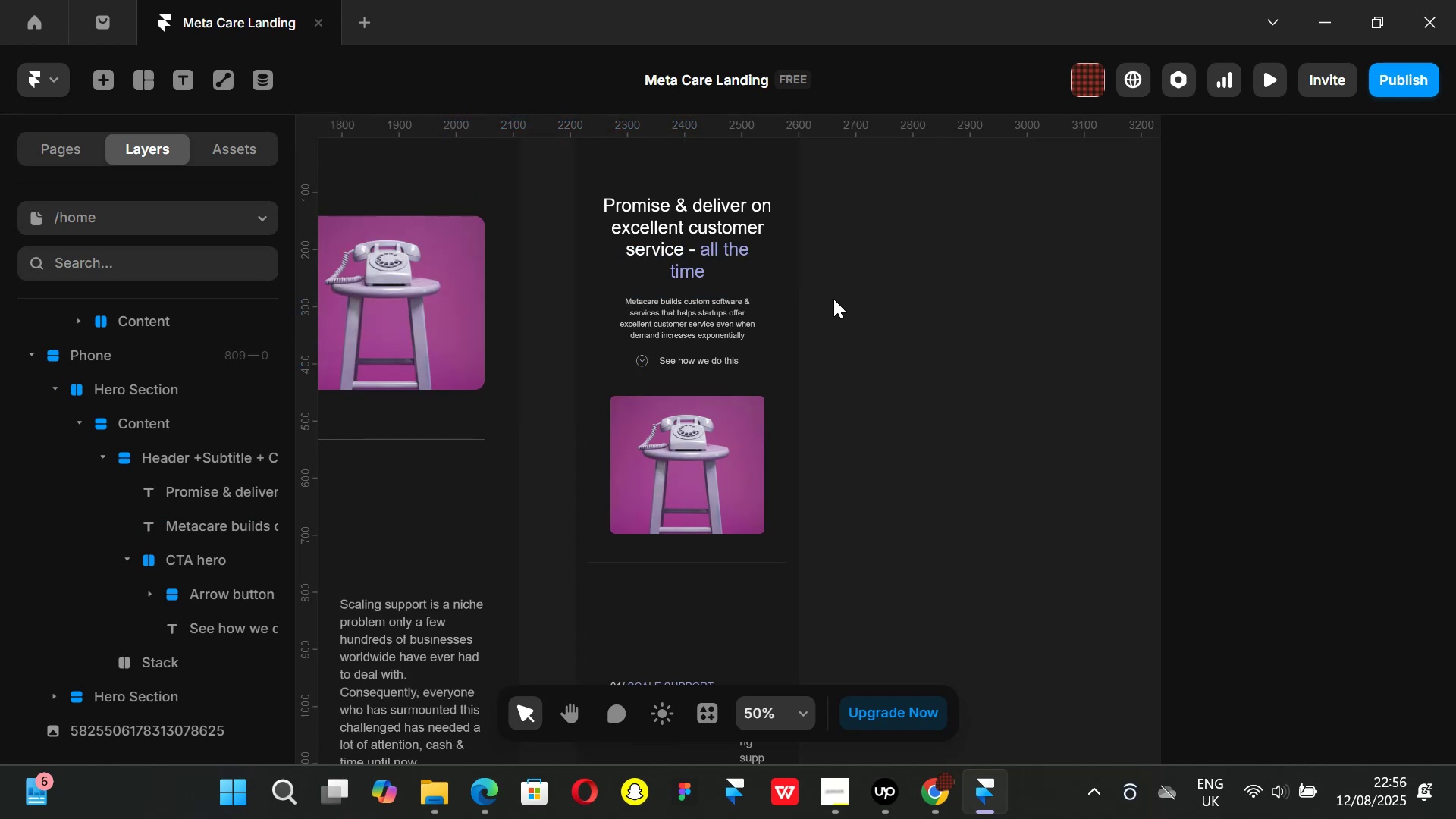 
key(Control+ControlLeft)
 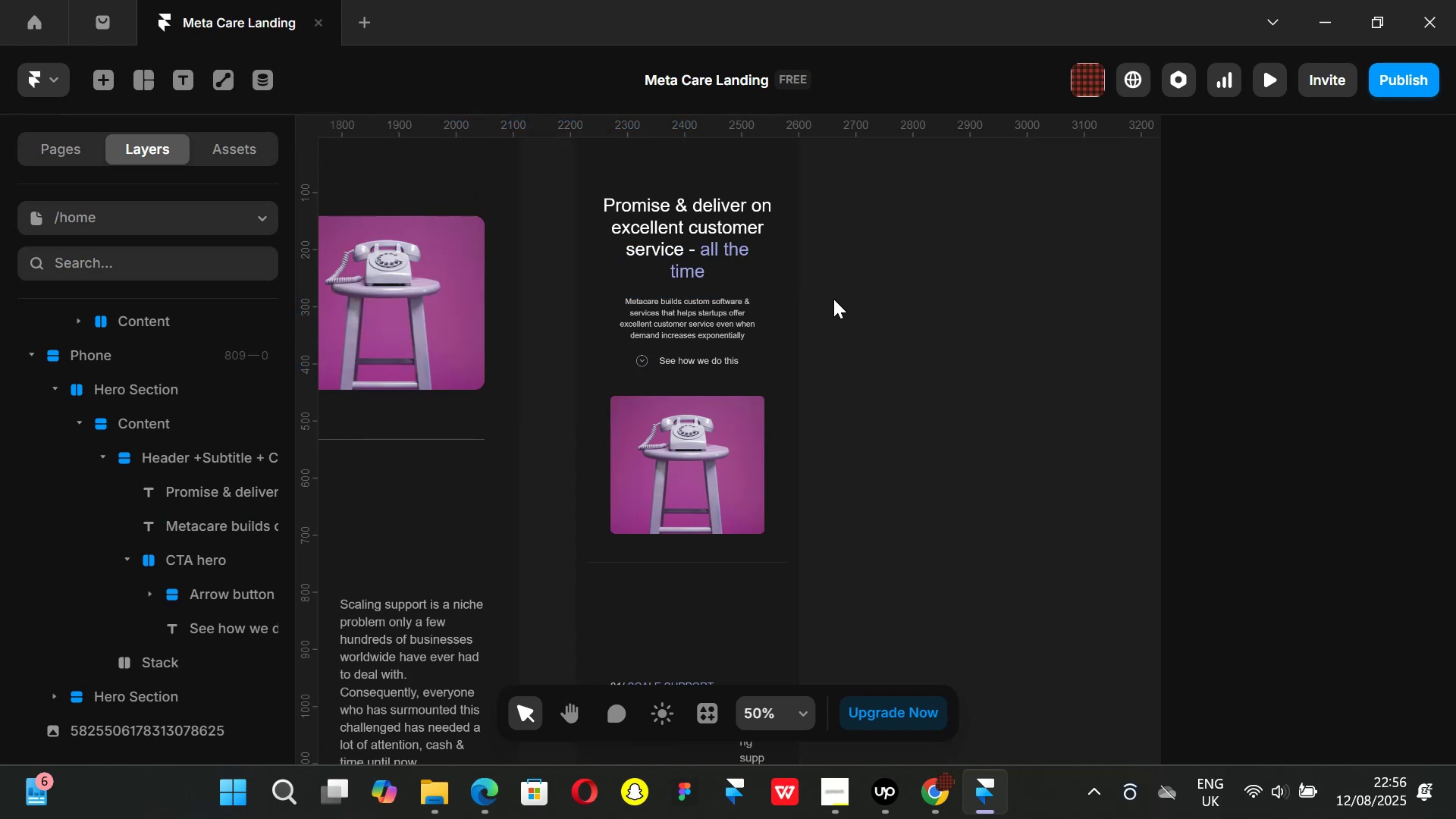 
key(Control+P)
 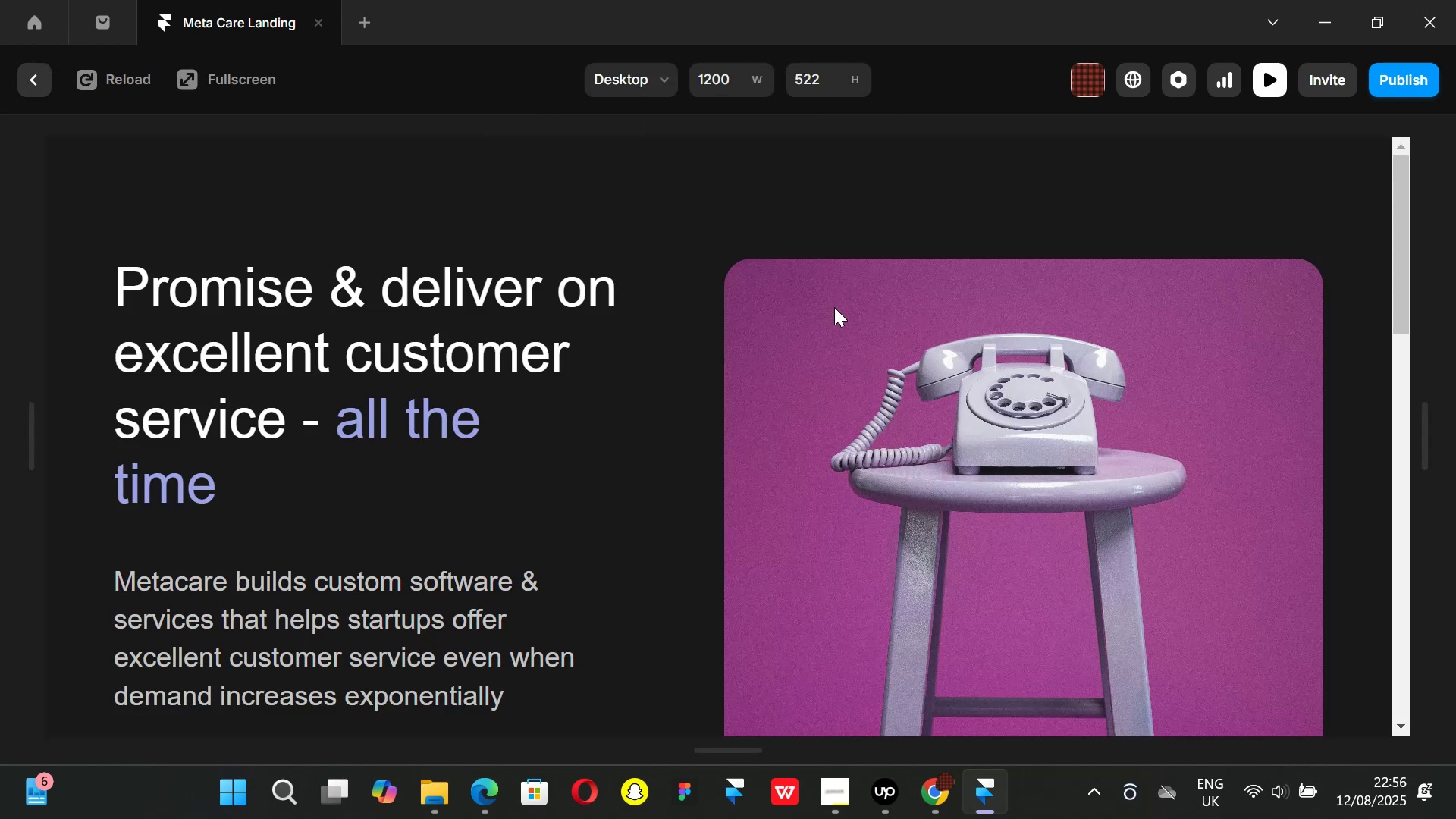 
scroll: coordinate [855, 330], scroll_direction: down, amount: 1.0
 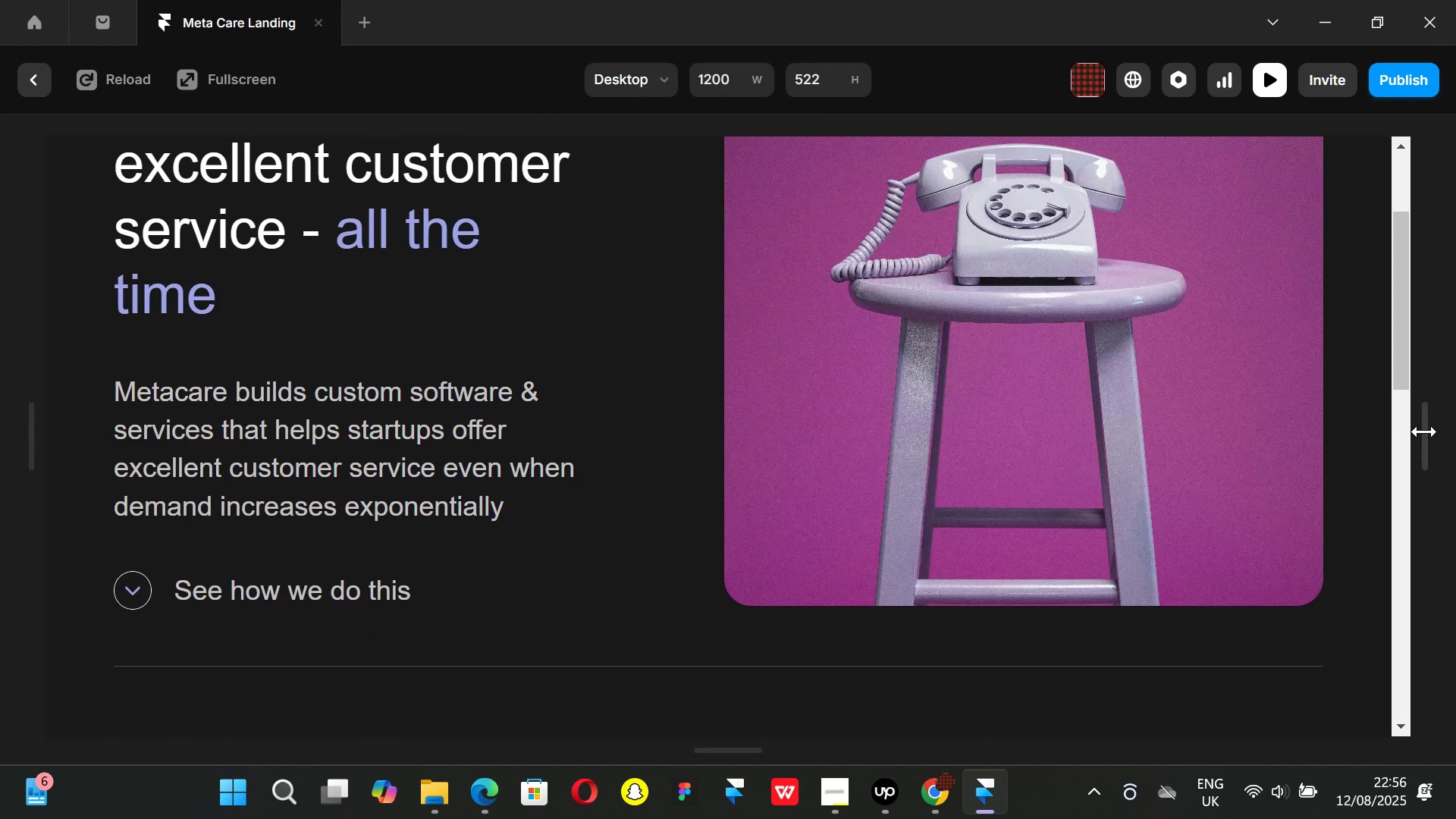 
left_click_drag(start_coordinate=[1424, 431], to_coordinate=[1360, 431])
 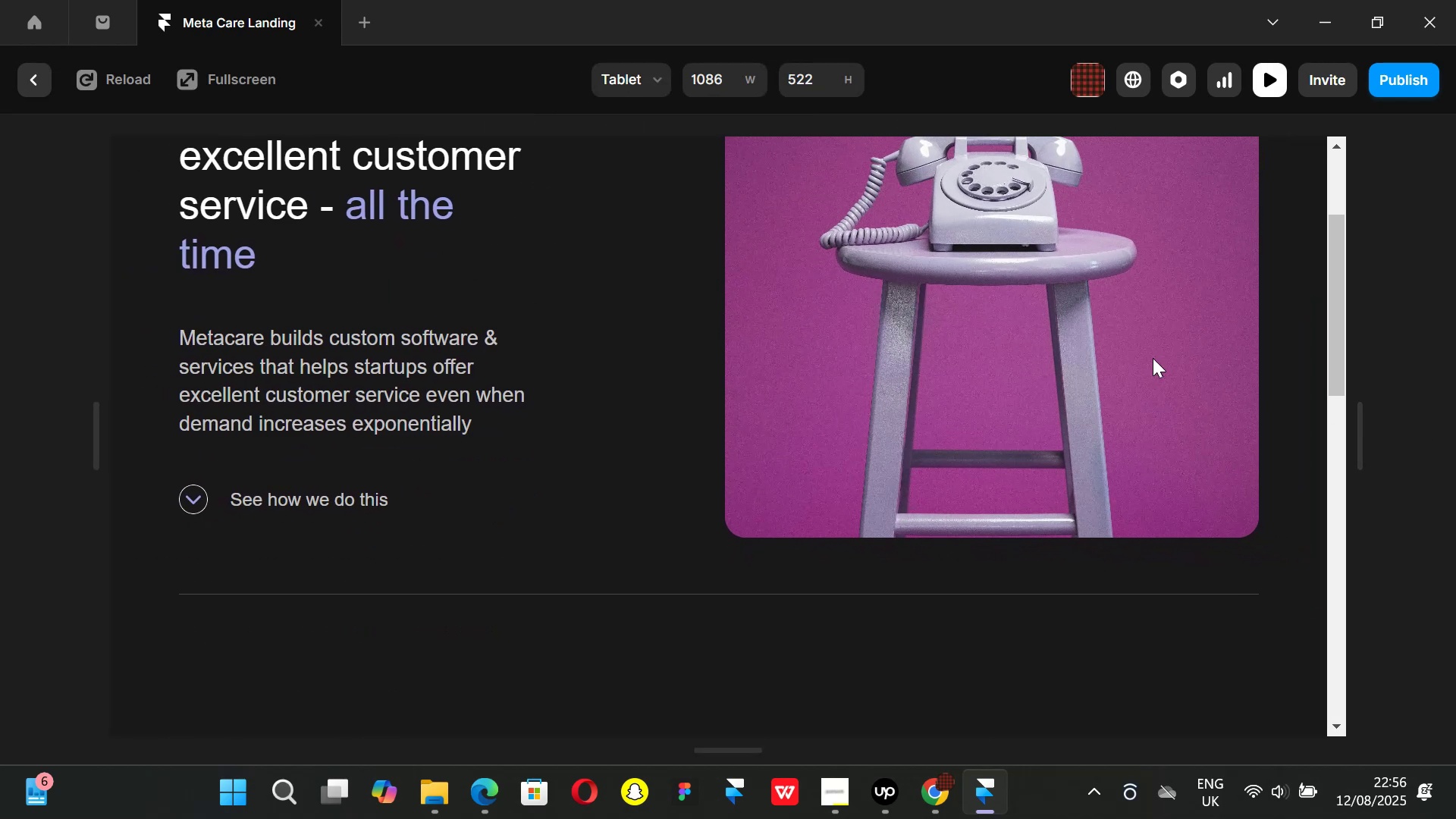 
scroll: coordinate [1147, 356], scroll_direction: up, amount: 2.0
 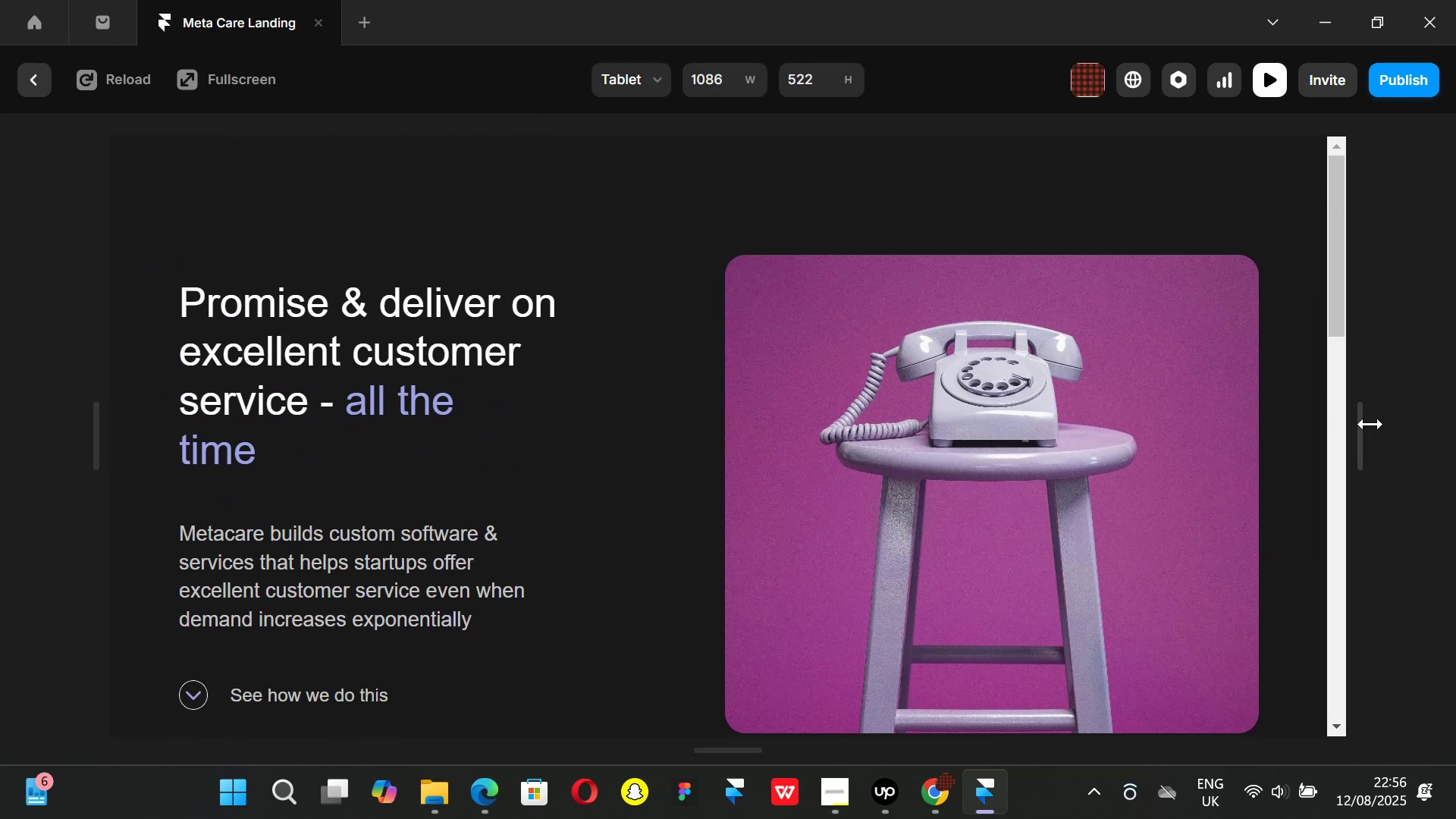 
left_click_drag(start_coordinate=[1368, 424], to_coordinate=[1191, 415])
 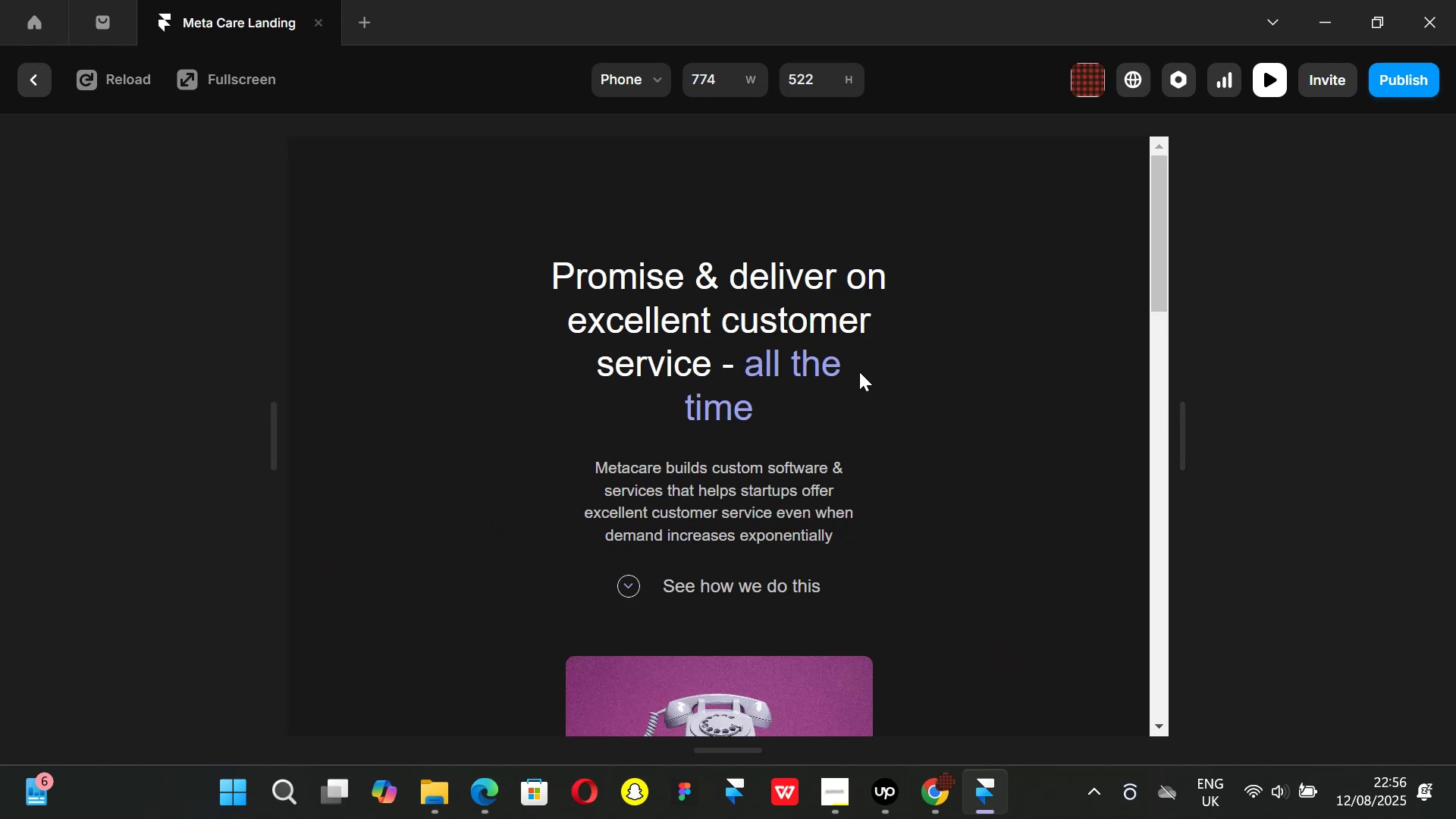 
scroll: coordinate [992, 384], scroll_direction: none, amount: 0.0
 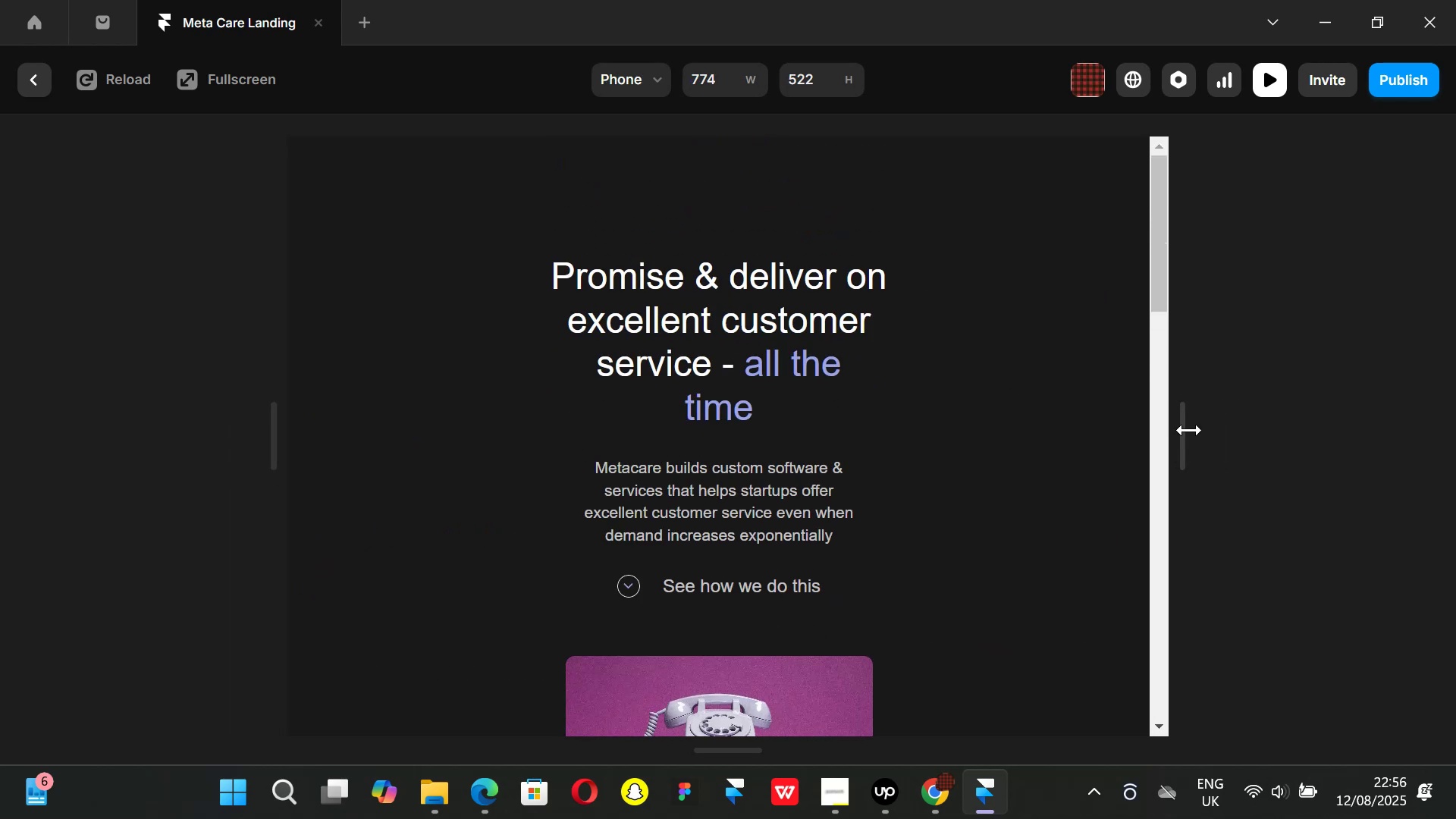 
left_click_drag(start_coordinate=[1189, 430], to_coordinate=[891, 425])
 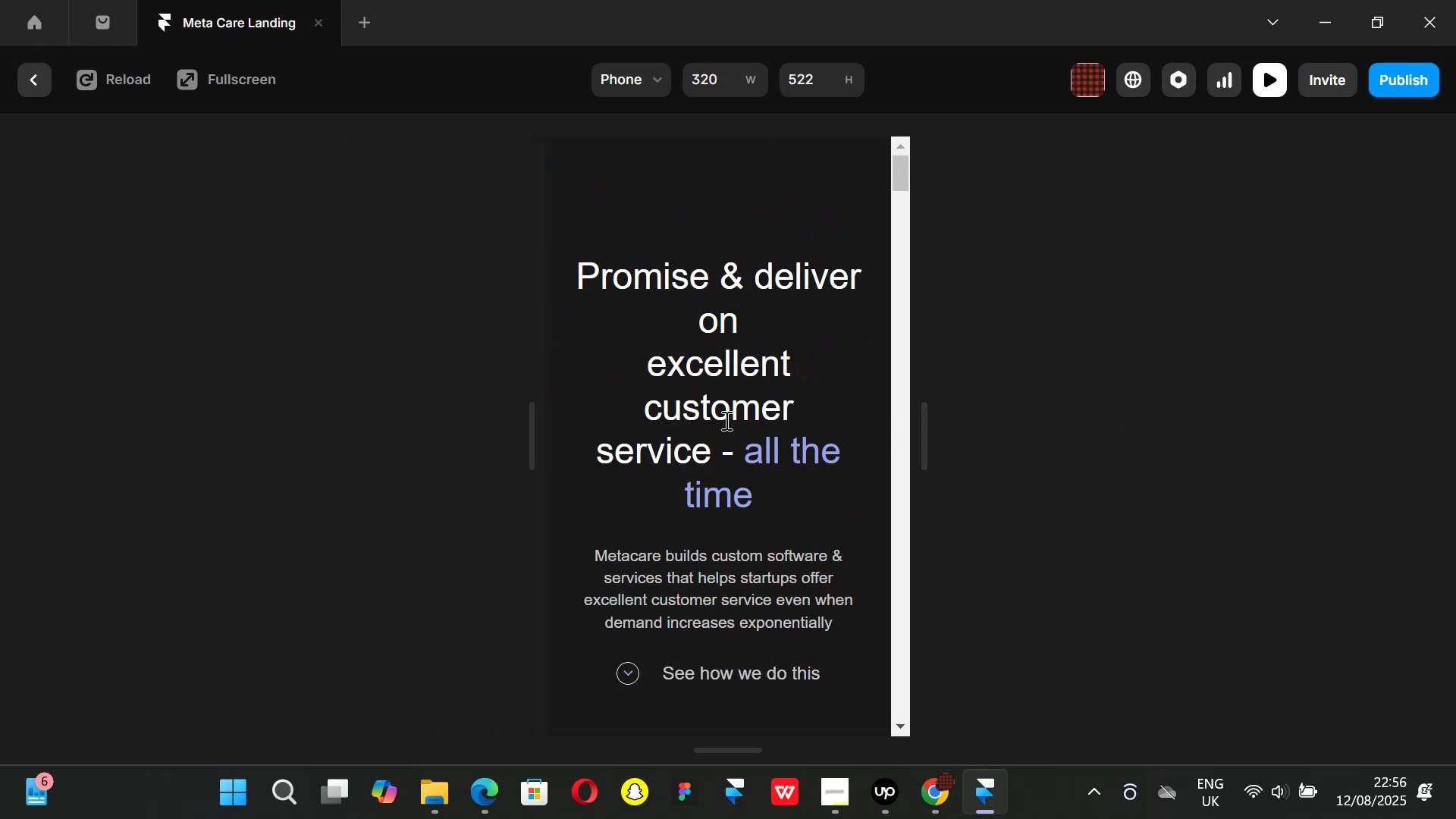 
scroll: coordinate [730, 425], scroll_direction: up, amount: 1.0
 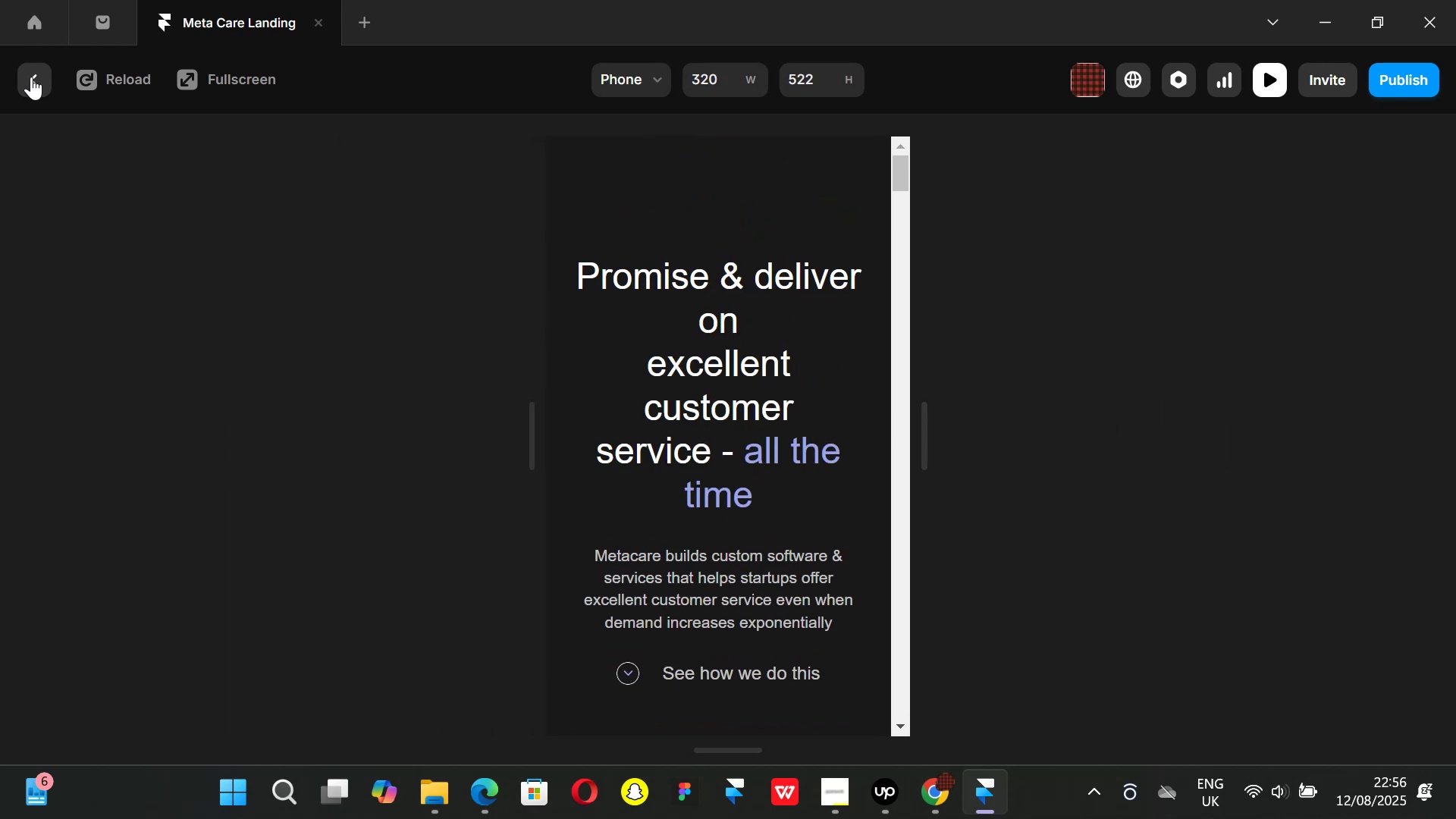 
left_click([32, 69])
 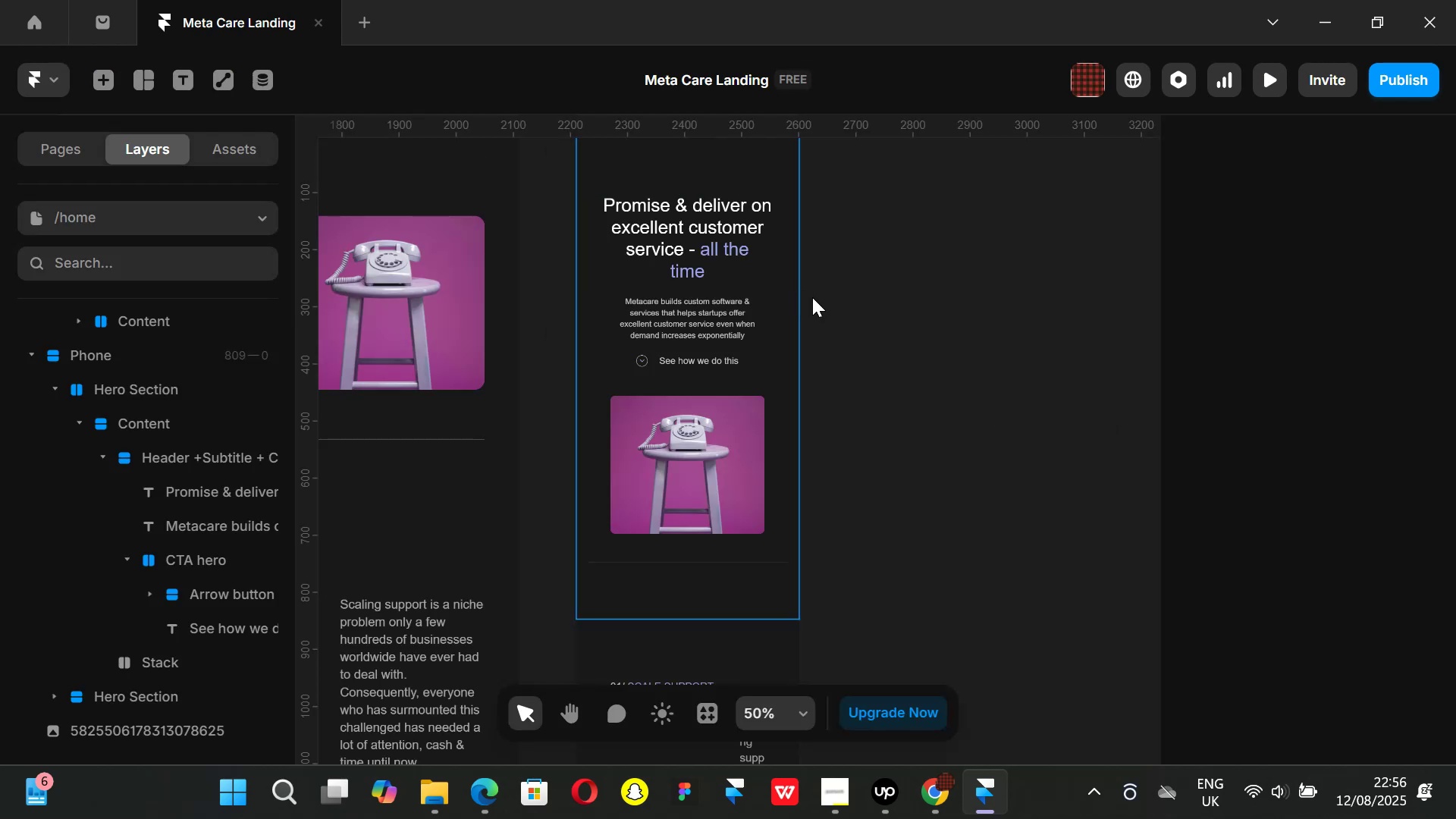 
key(Control+ControlLeft)
 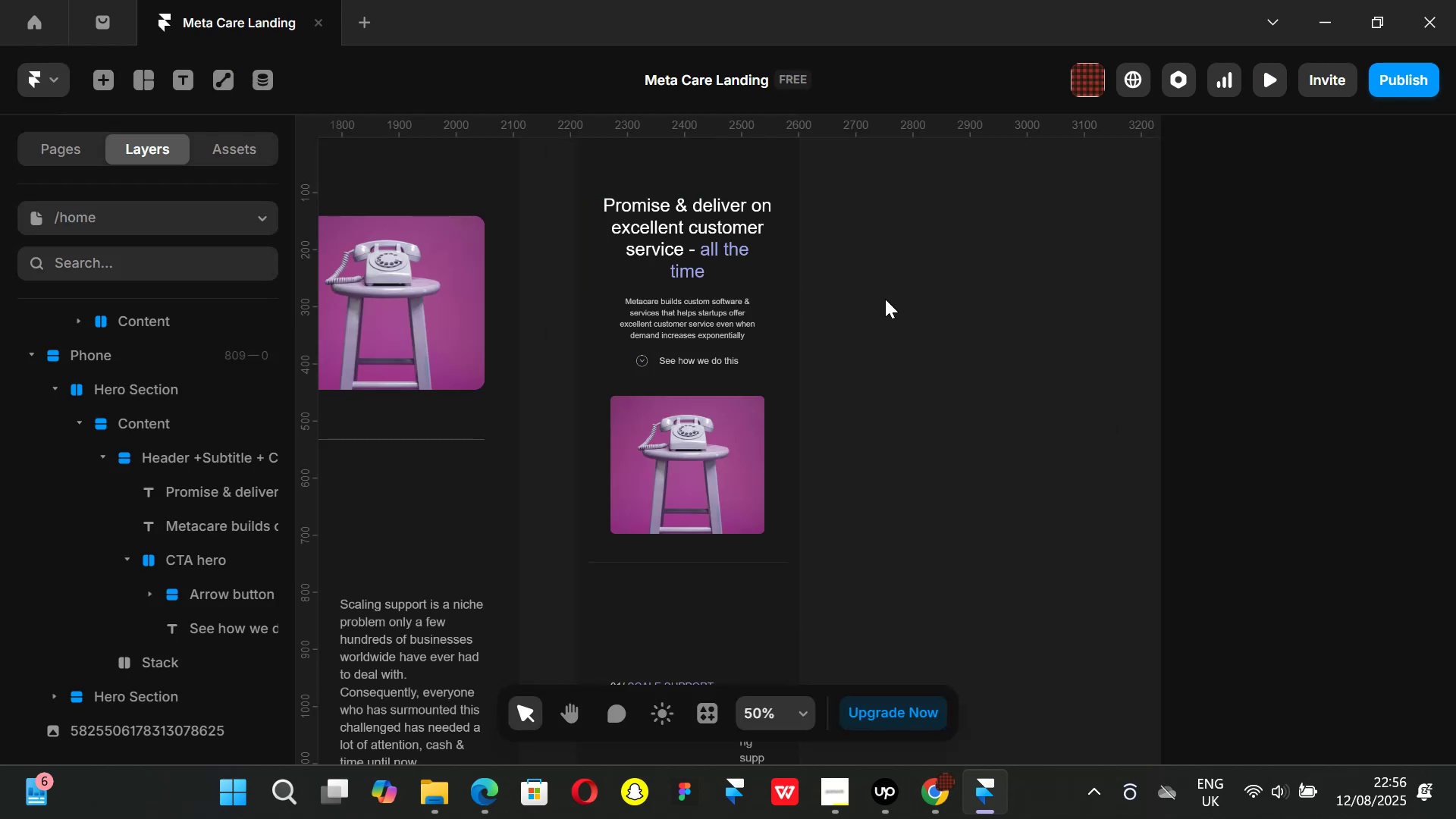 
scroll: coordinate [886, 300], scroll_direction: down, amount: 1.0
 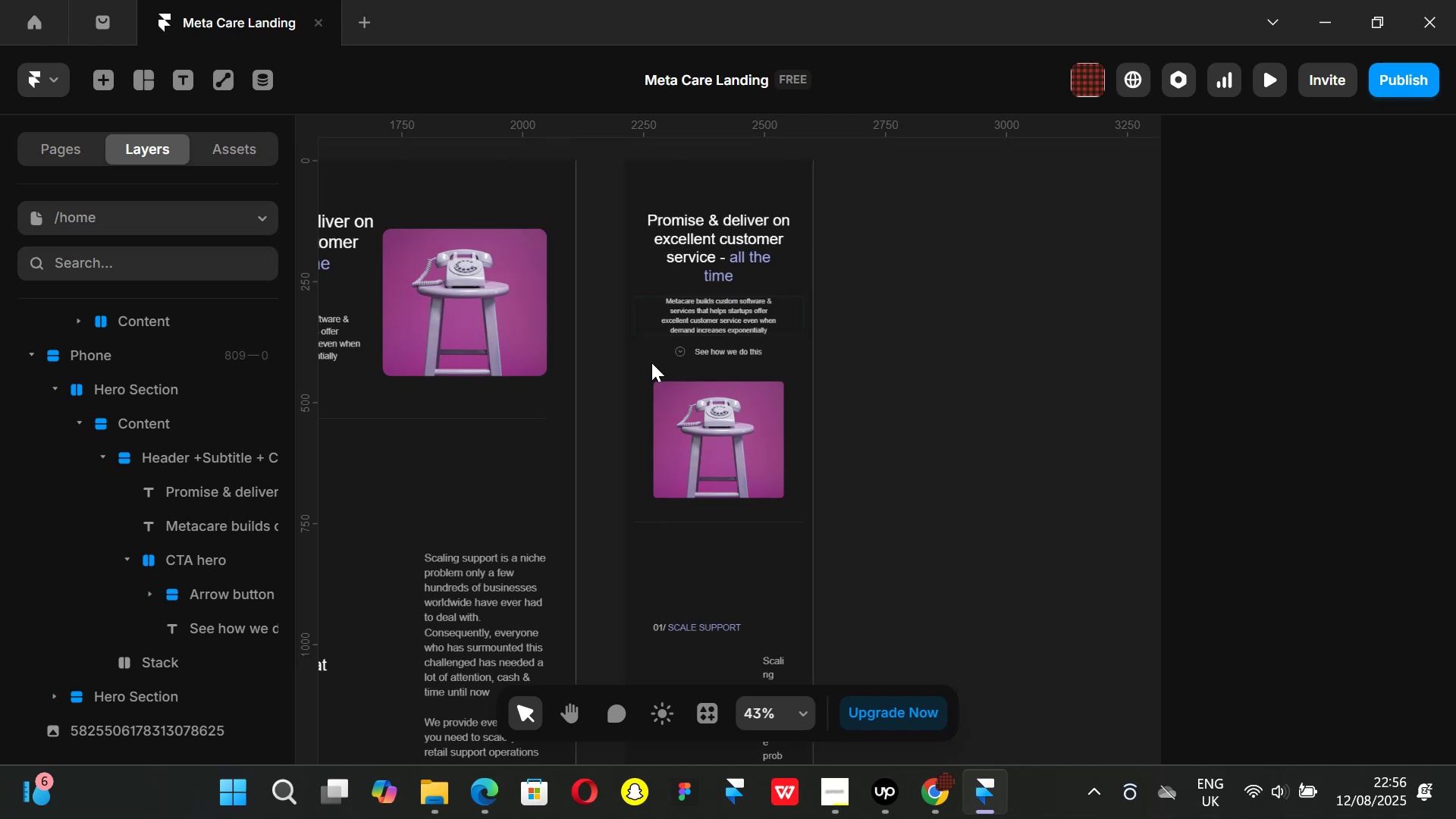 
hold_key(key=ShiftLeft, duration=1.47)
scroll: coordinate [657, 377], scroll_direction: up, amount: 14.0
 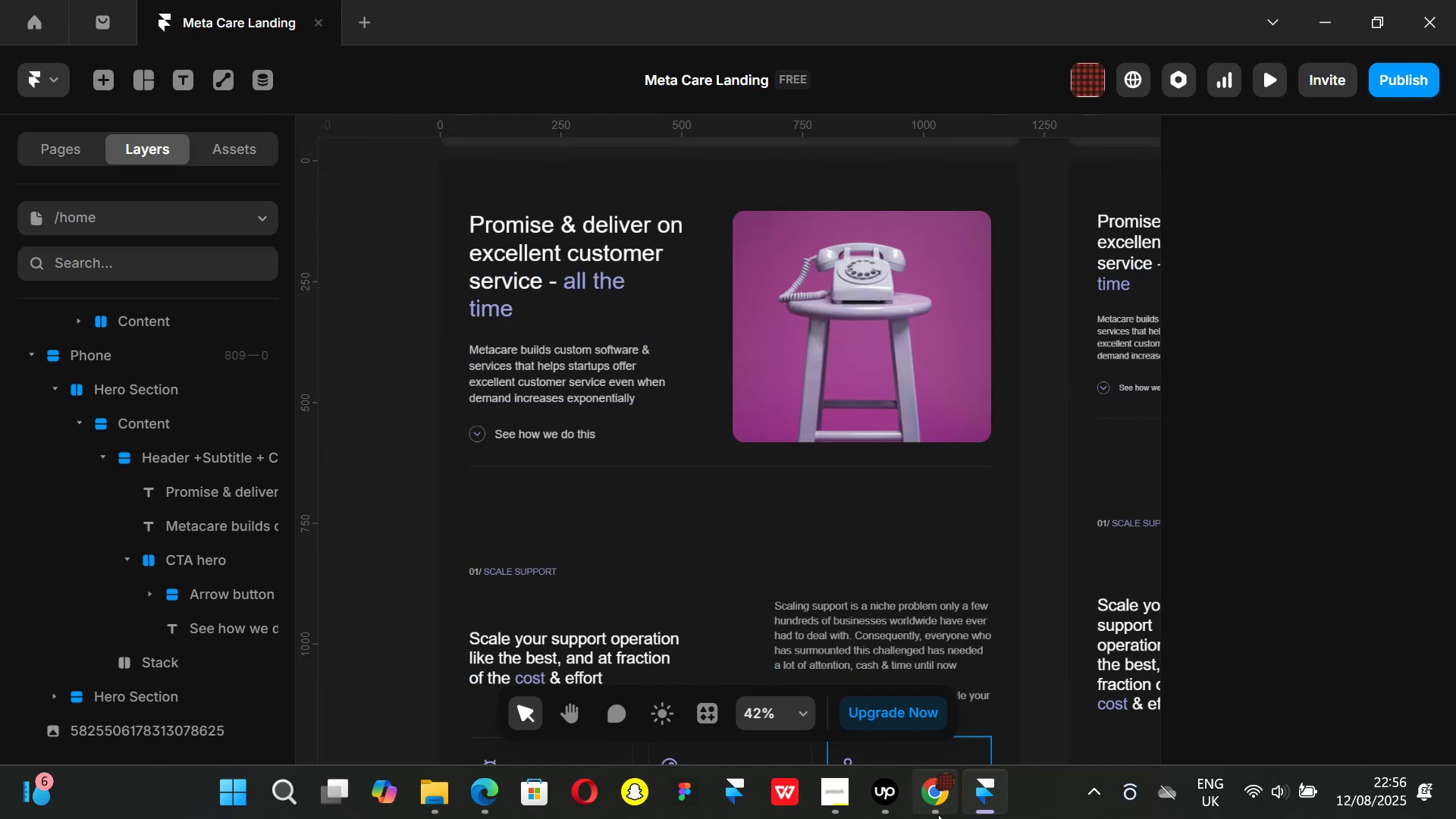 
left_click([938, 814])
 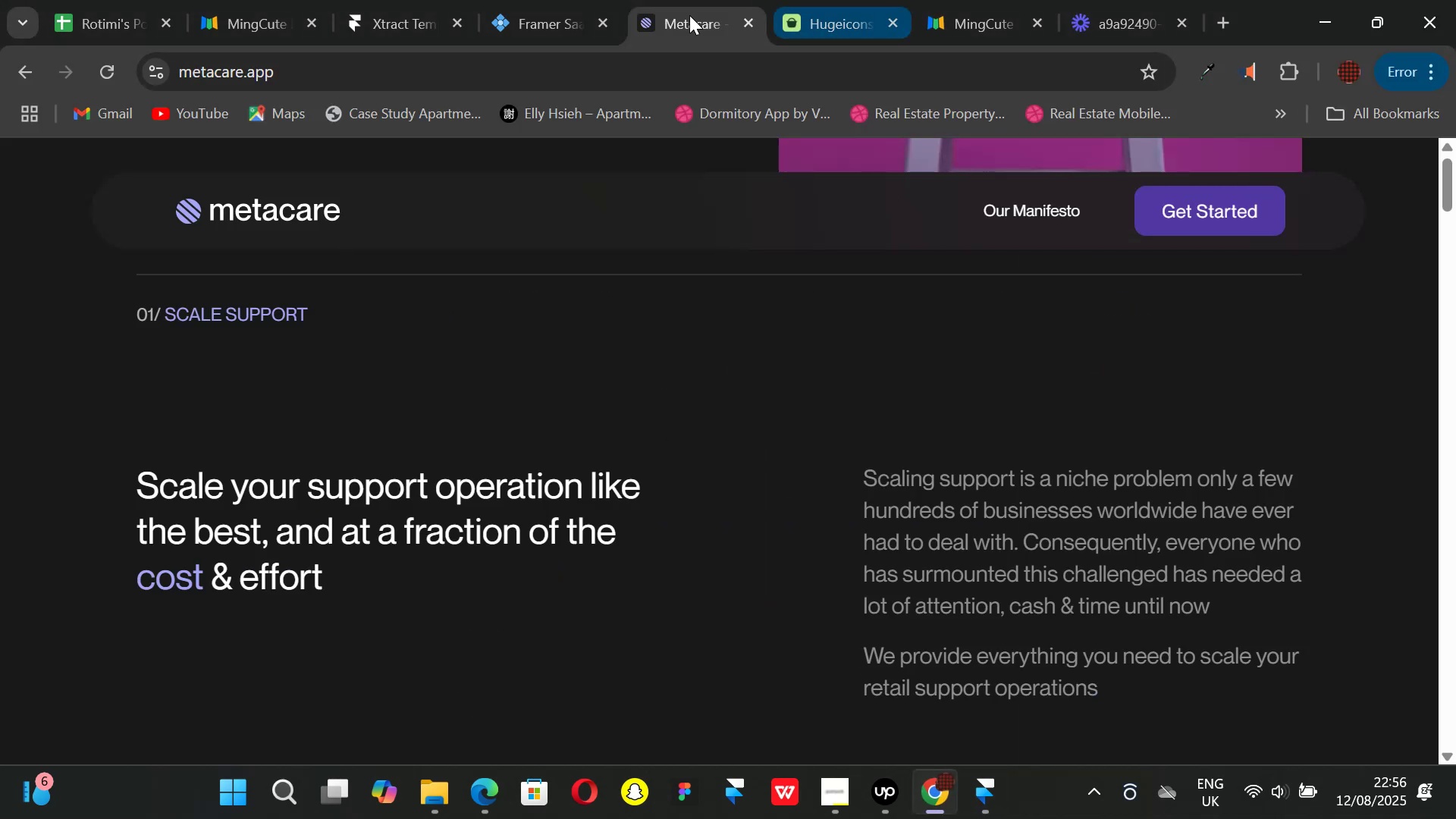 
scroll: coordinate [534, 344], scroll_direction: up, amount: 3.0
 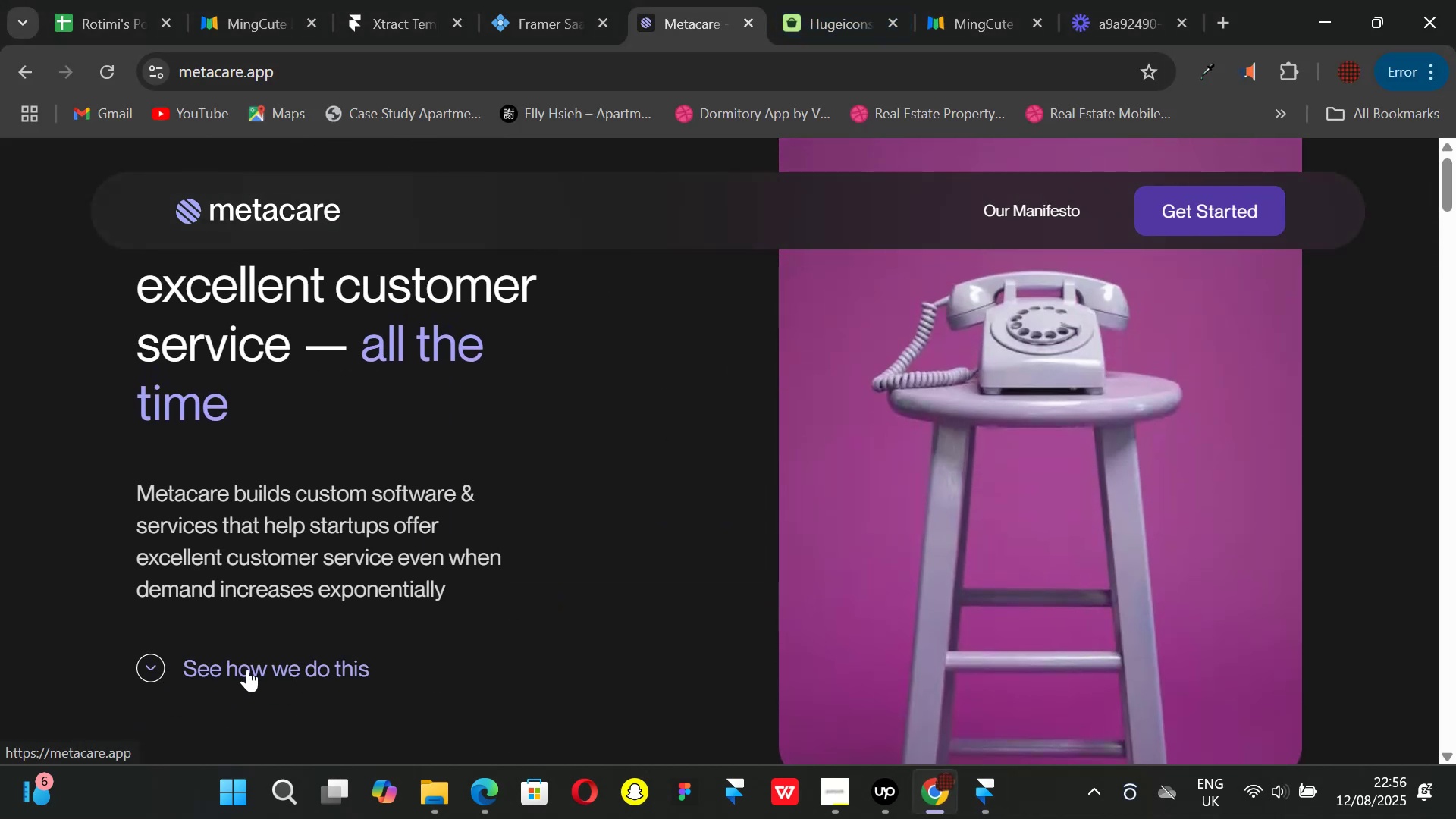 
wait(9.19)
 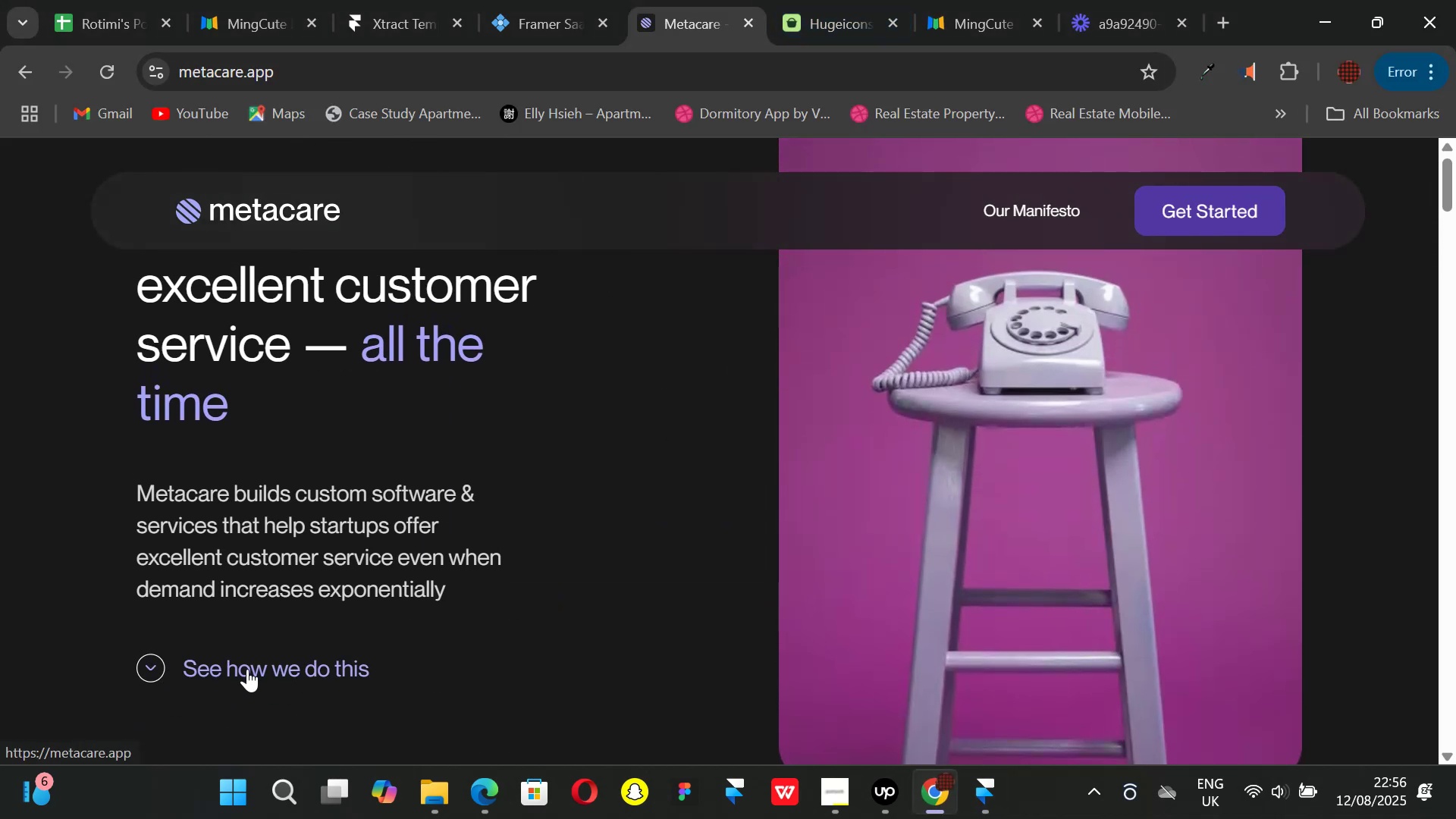 
scroll: coordinate [787, 431], scroll_direction: up, amount: 5.0
 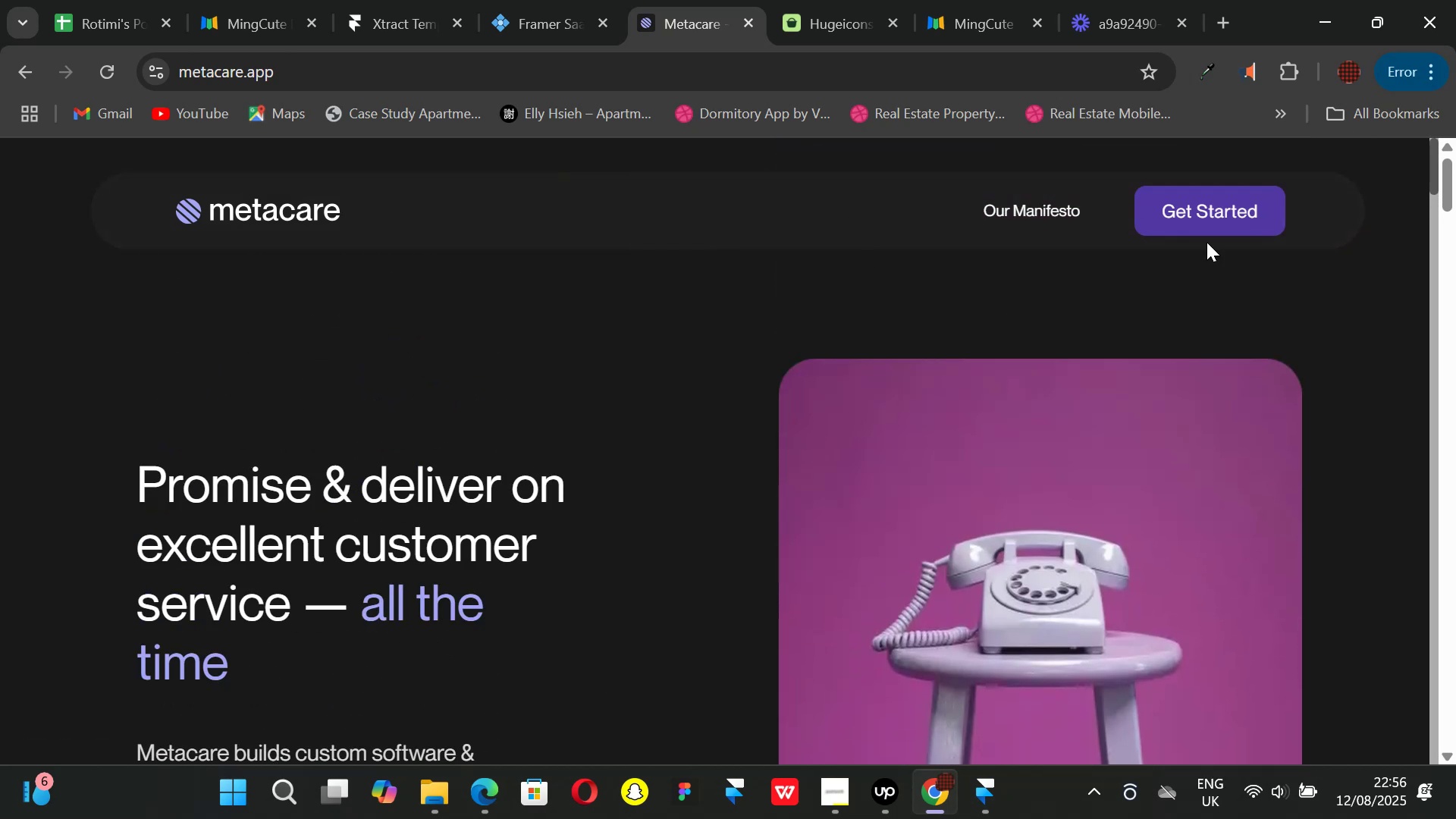 
scroll: coordinate [752, 337], scroll_direction: down, amount: 1.0
 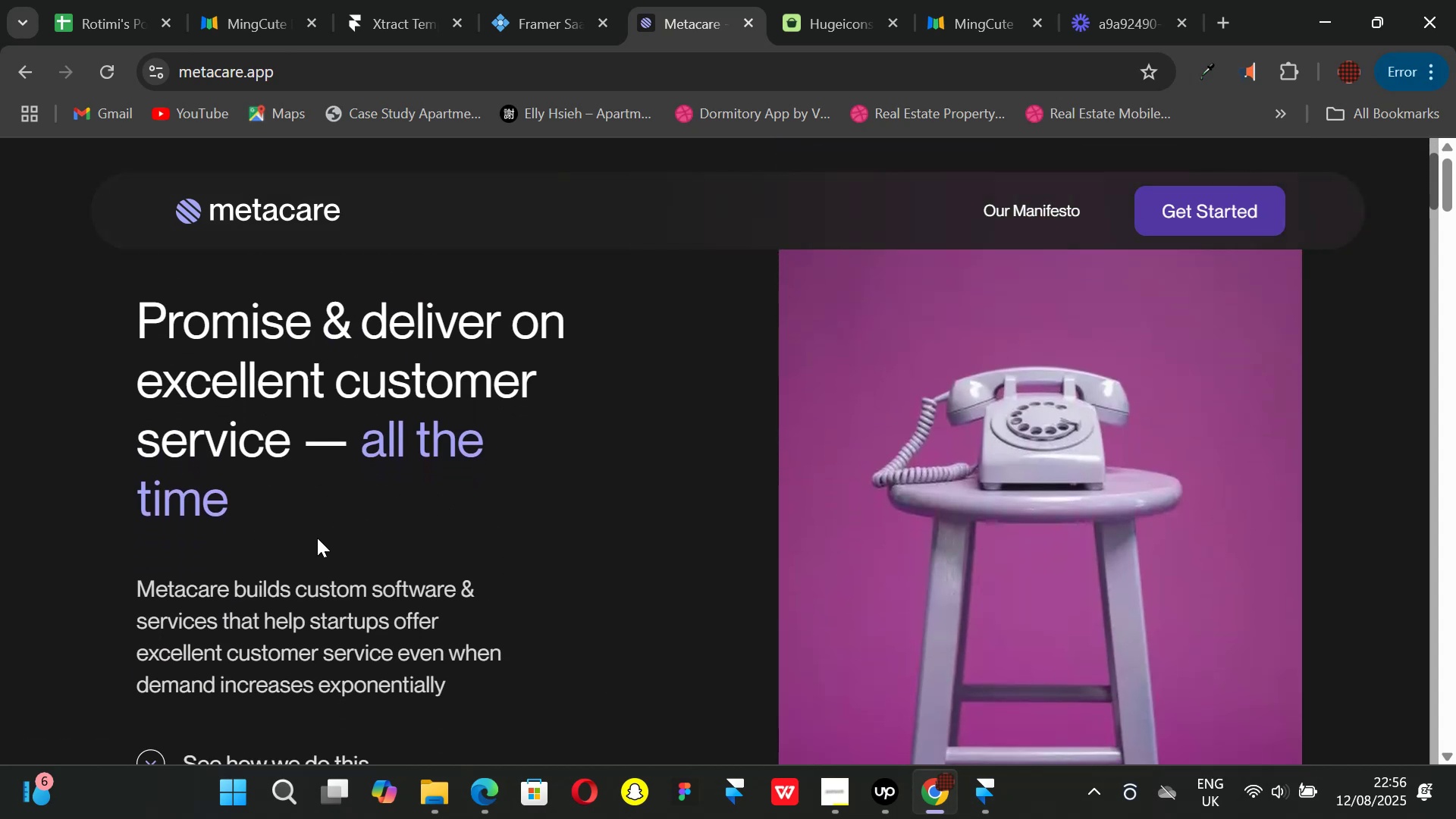 